 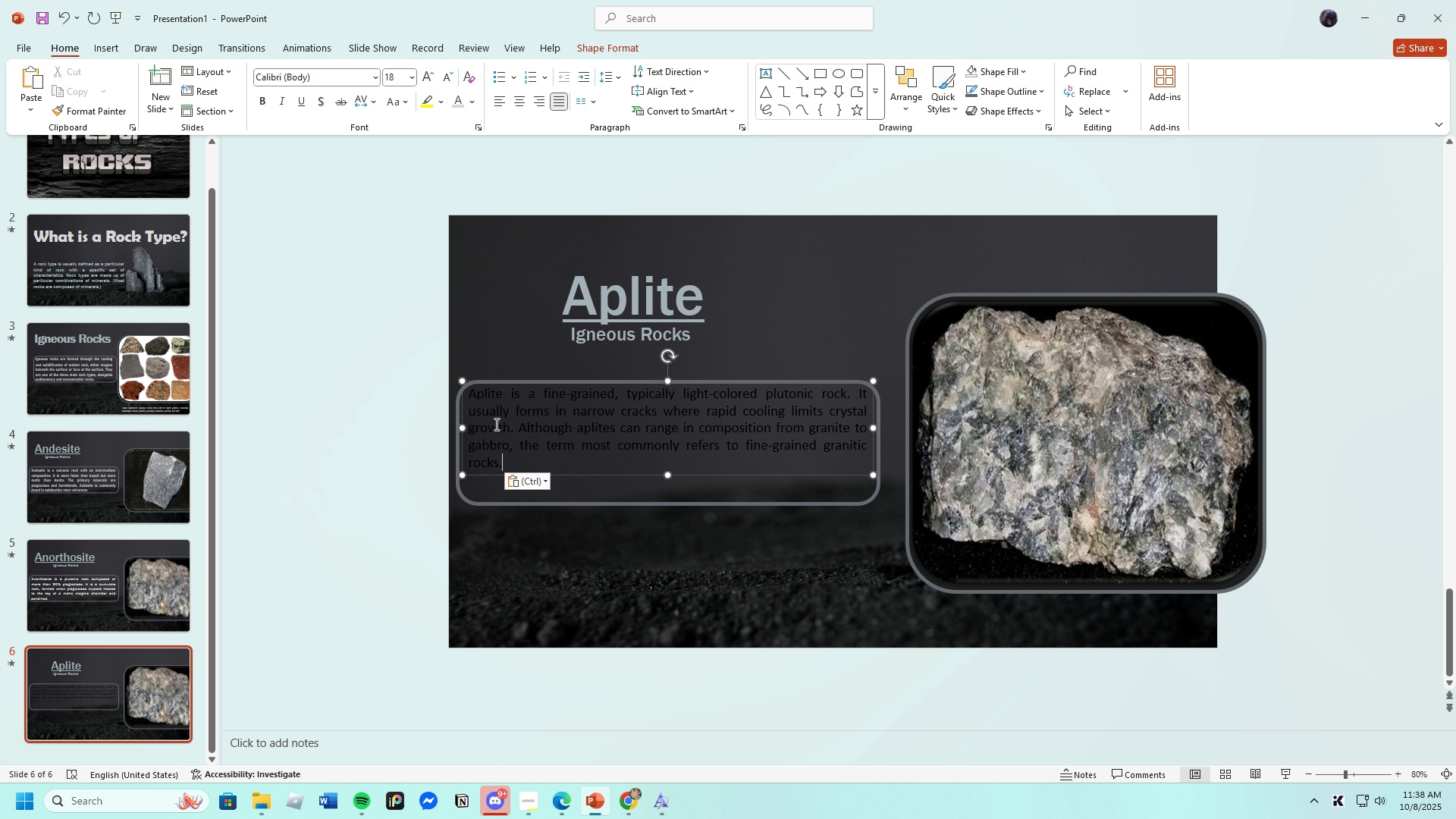 
left_click([372, 83])
 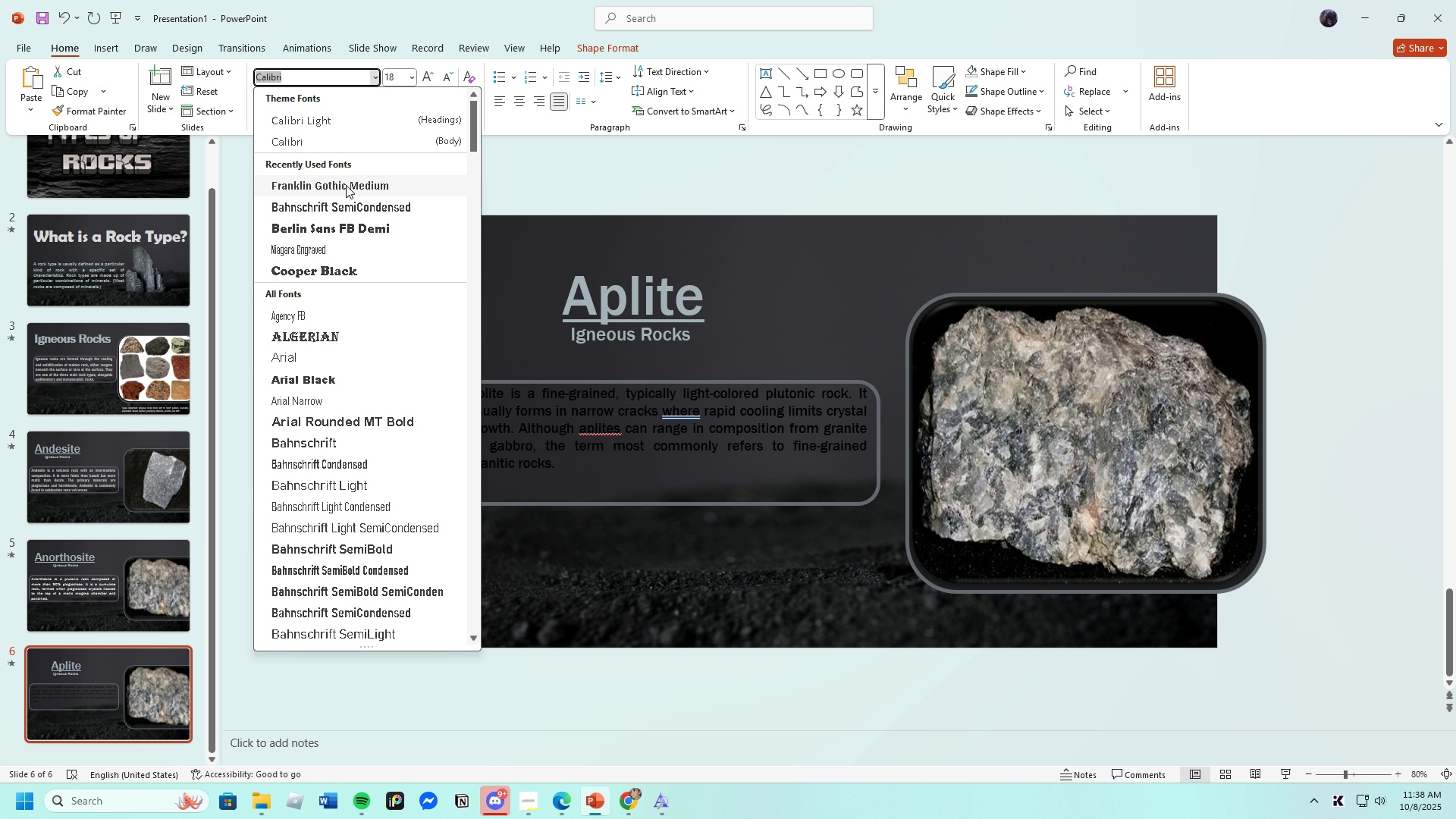 
left_click([346, 184])
 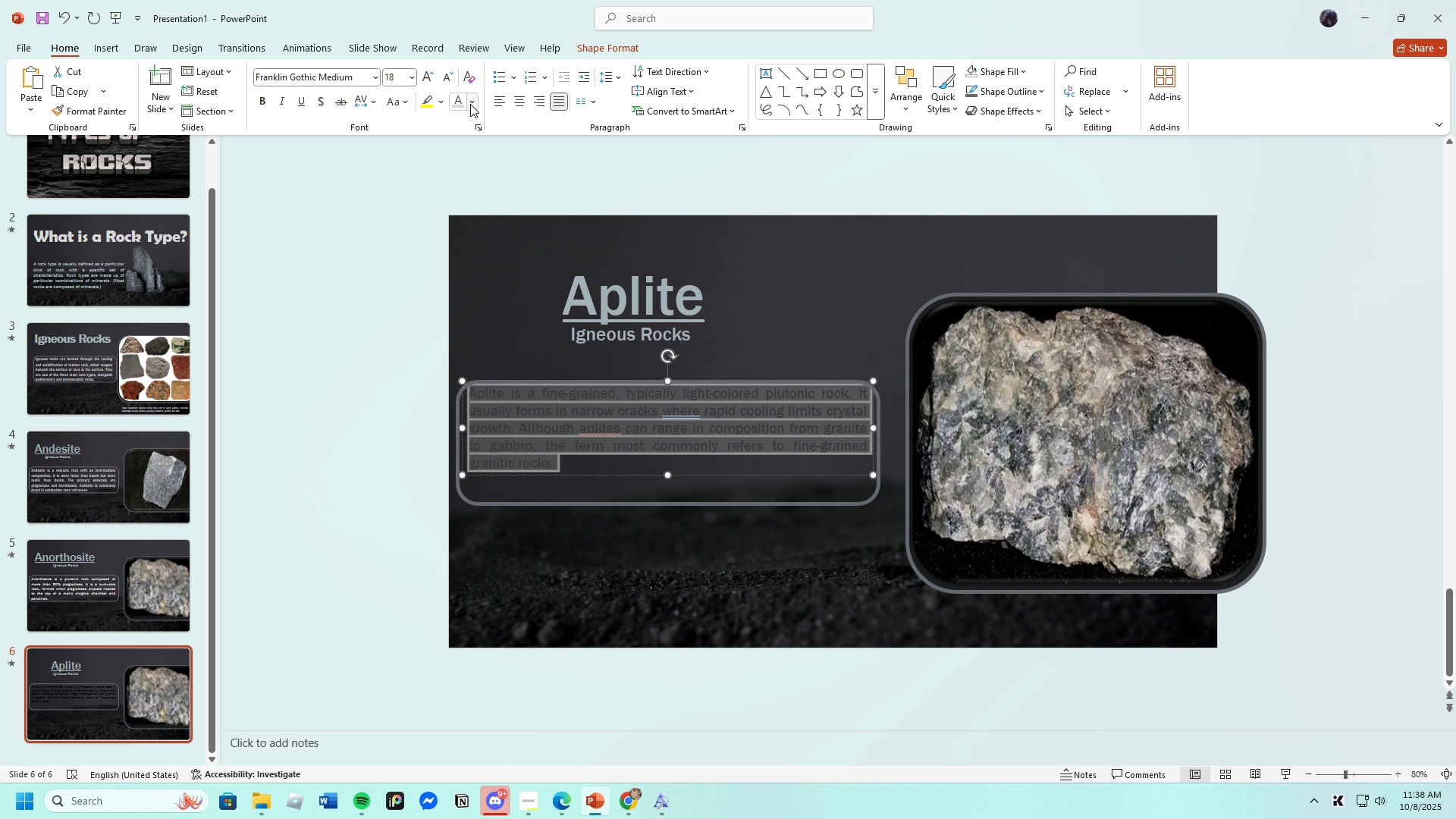 
left_click([472, 104])
 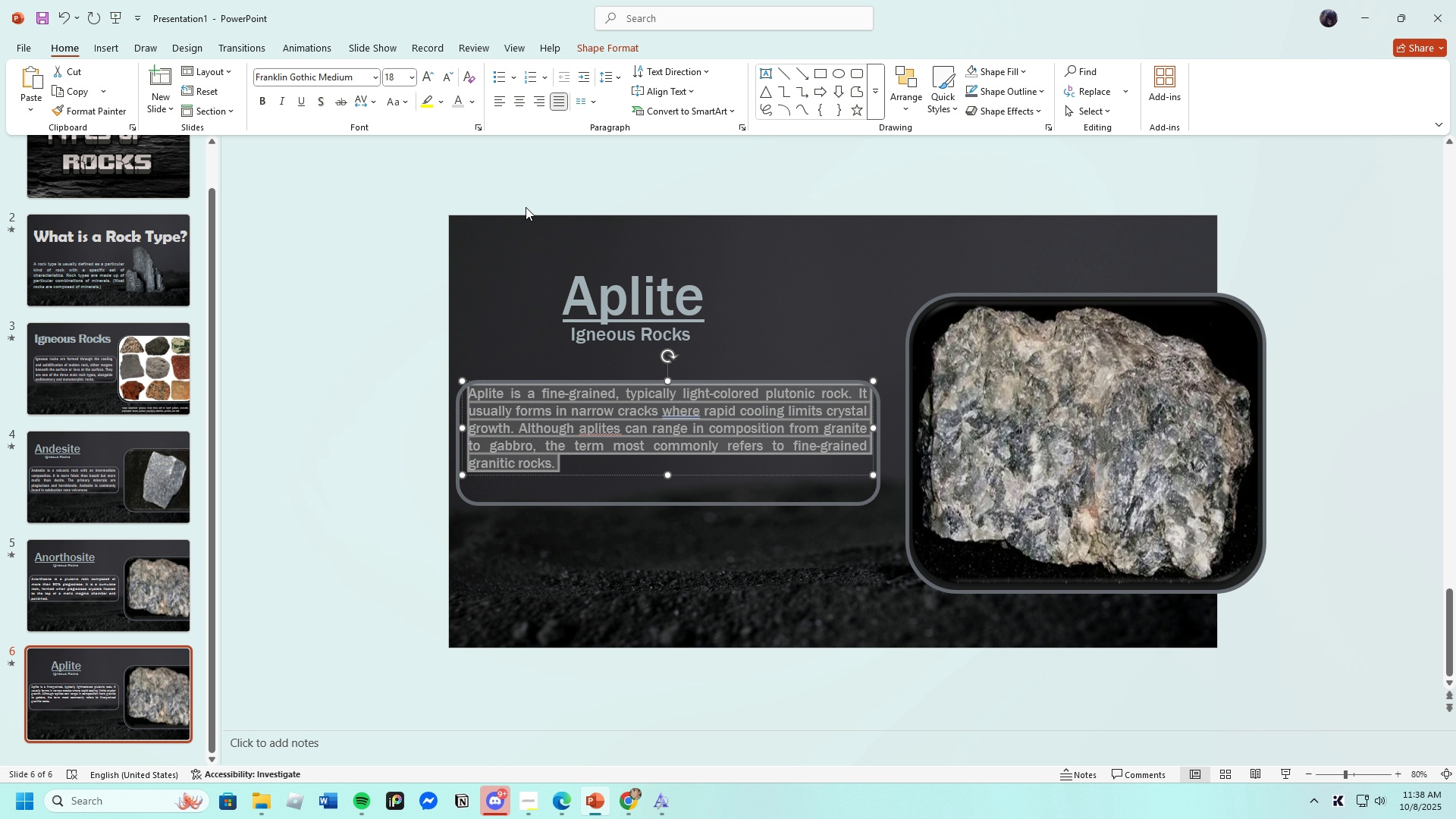 
wait(7.98)
 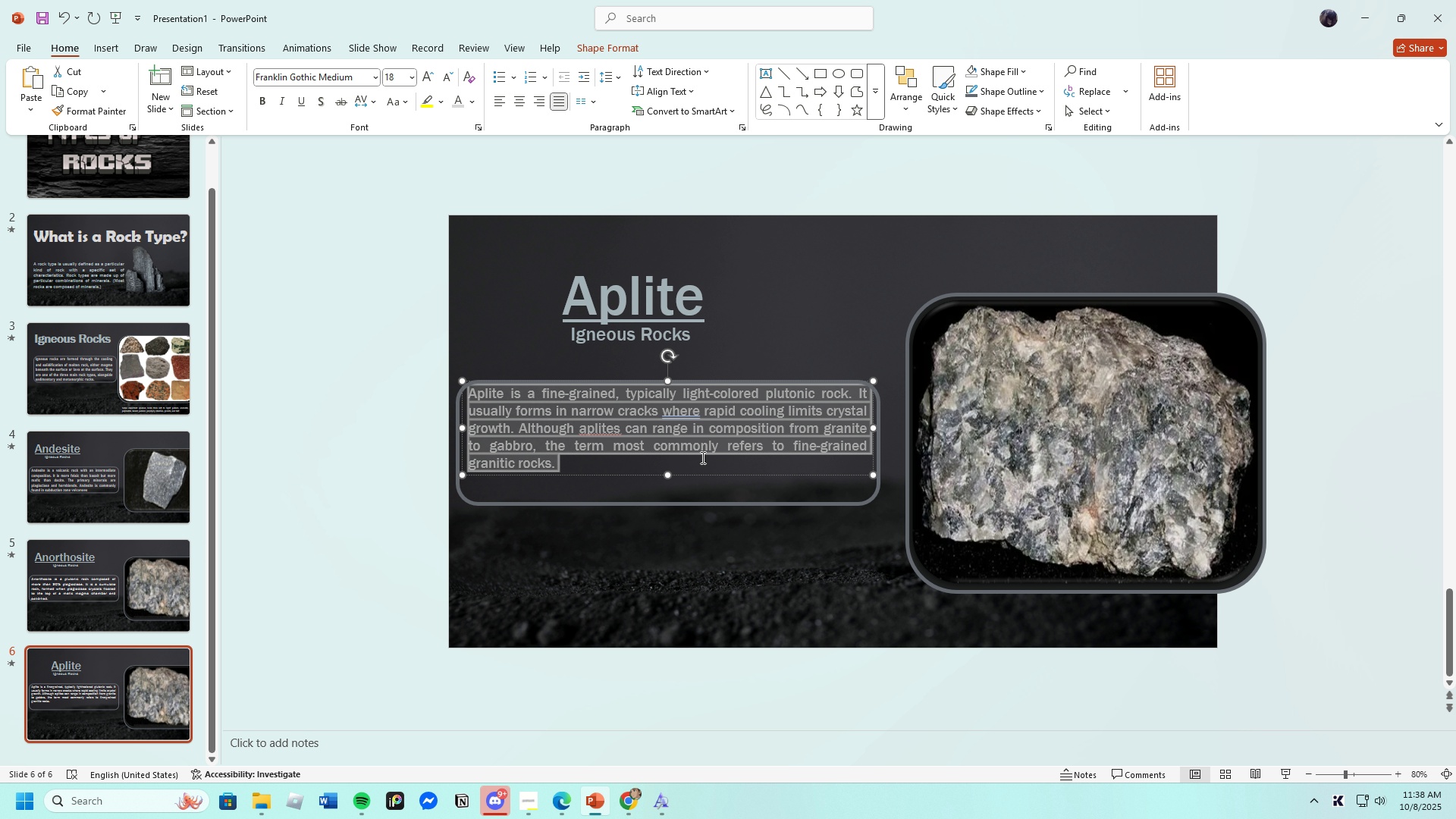 
left_click([397, 277])
 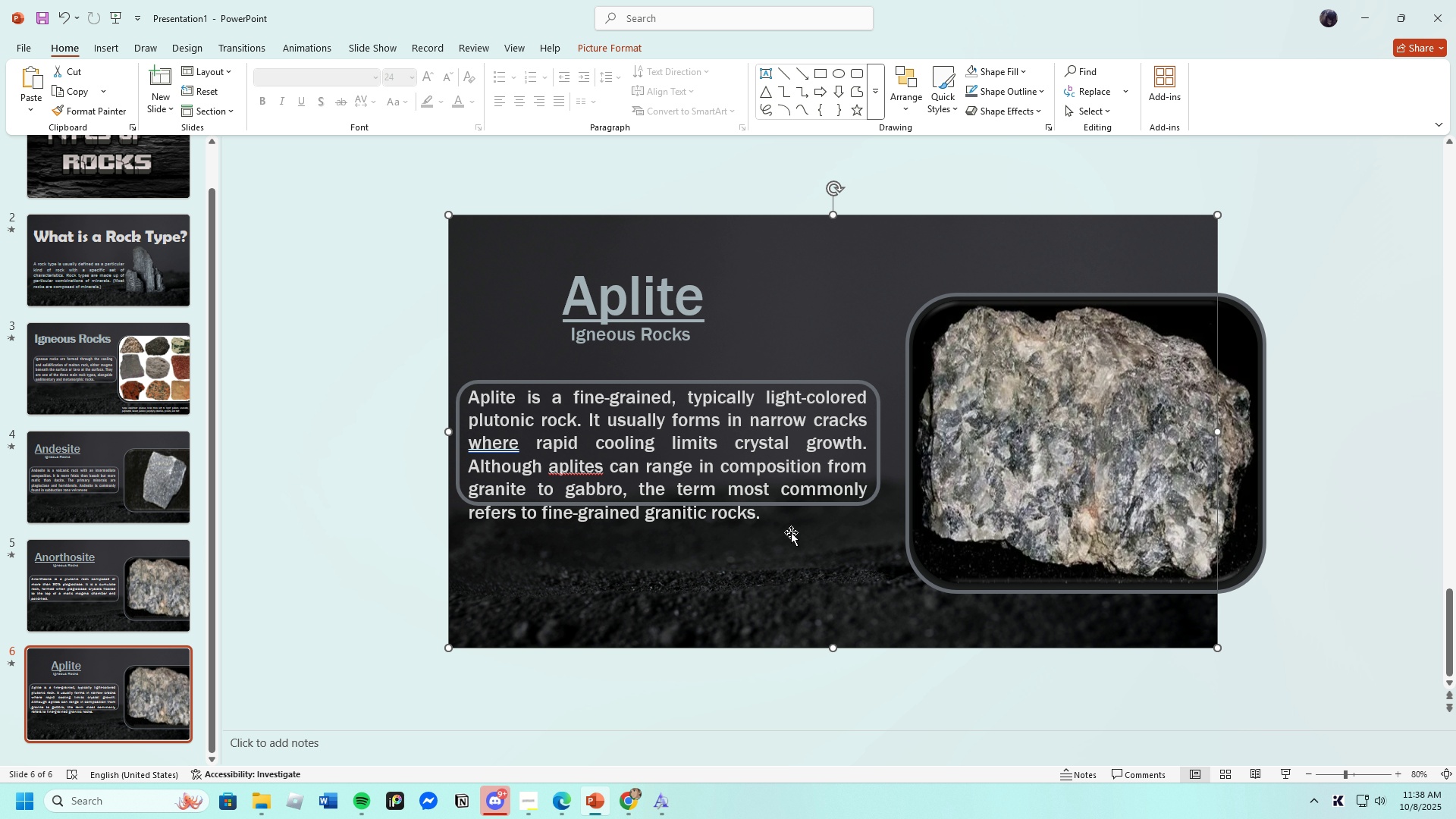 
left_click([861, 506])
 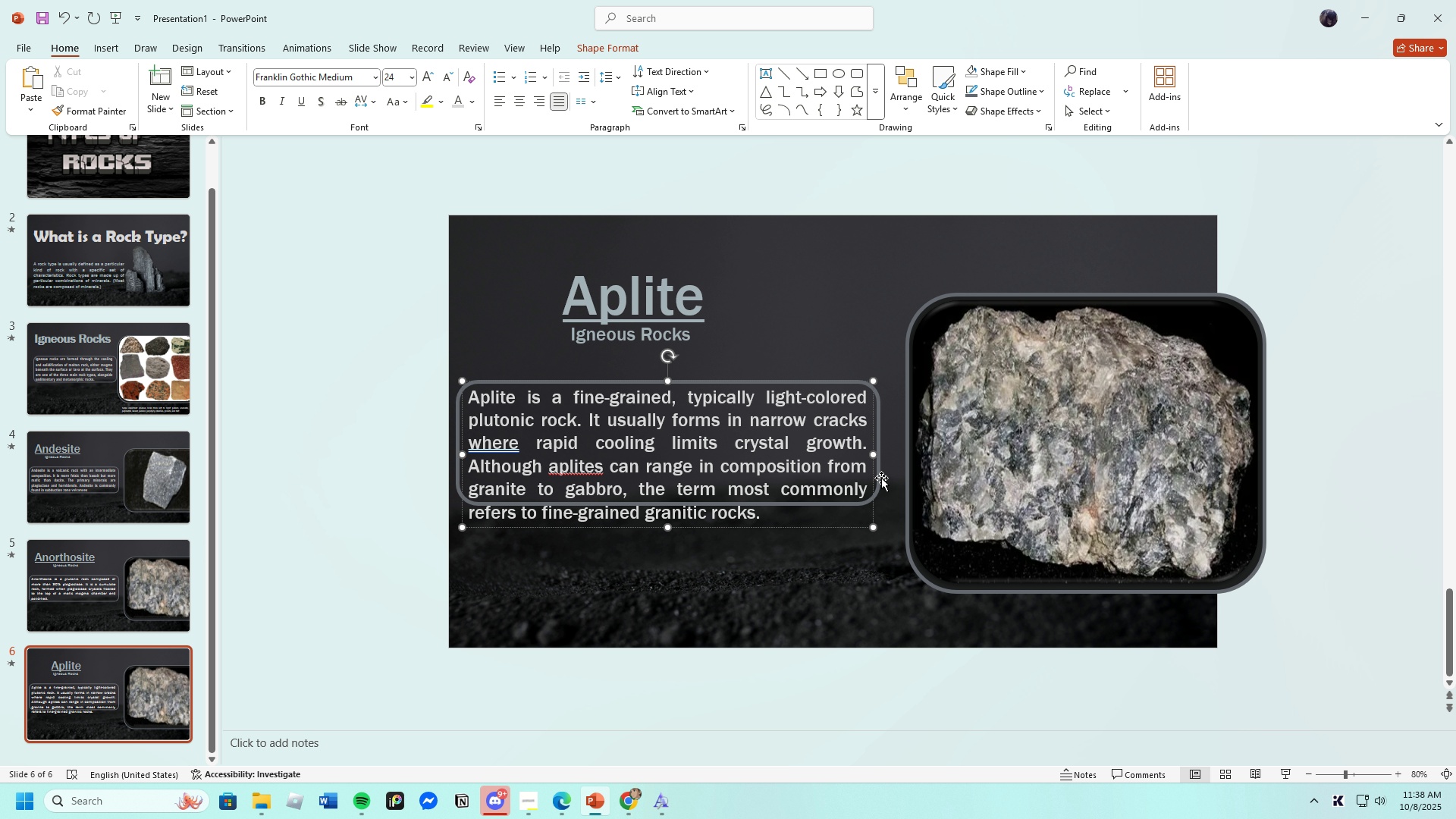 
left_click([881, 478])
 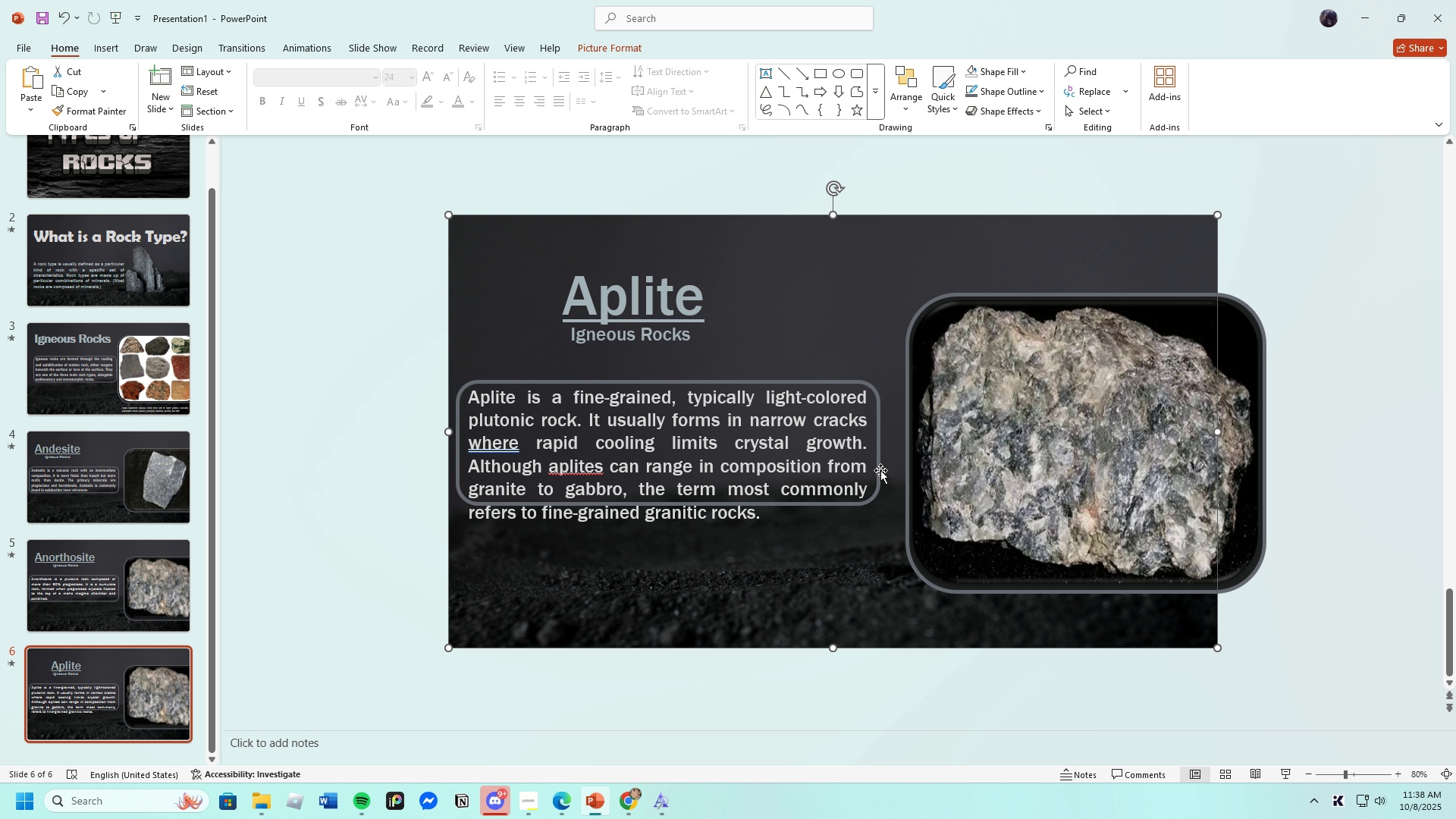 
left_click([880, 470])
 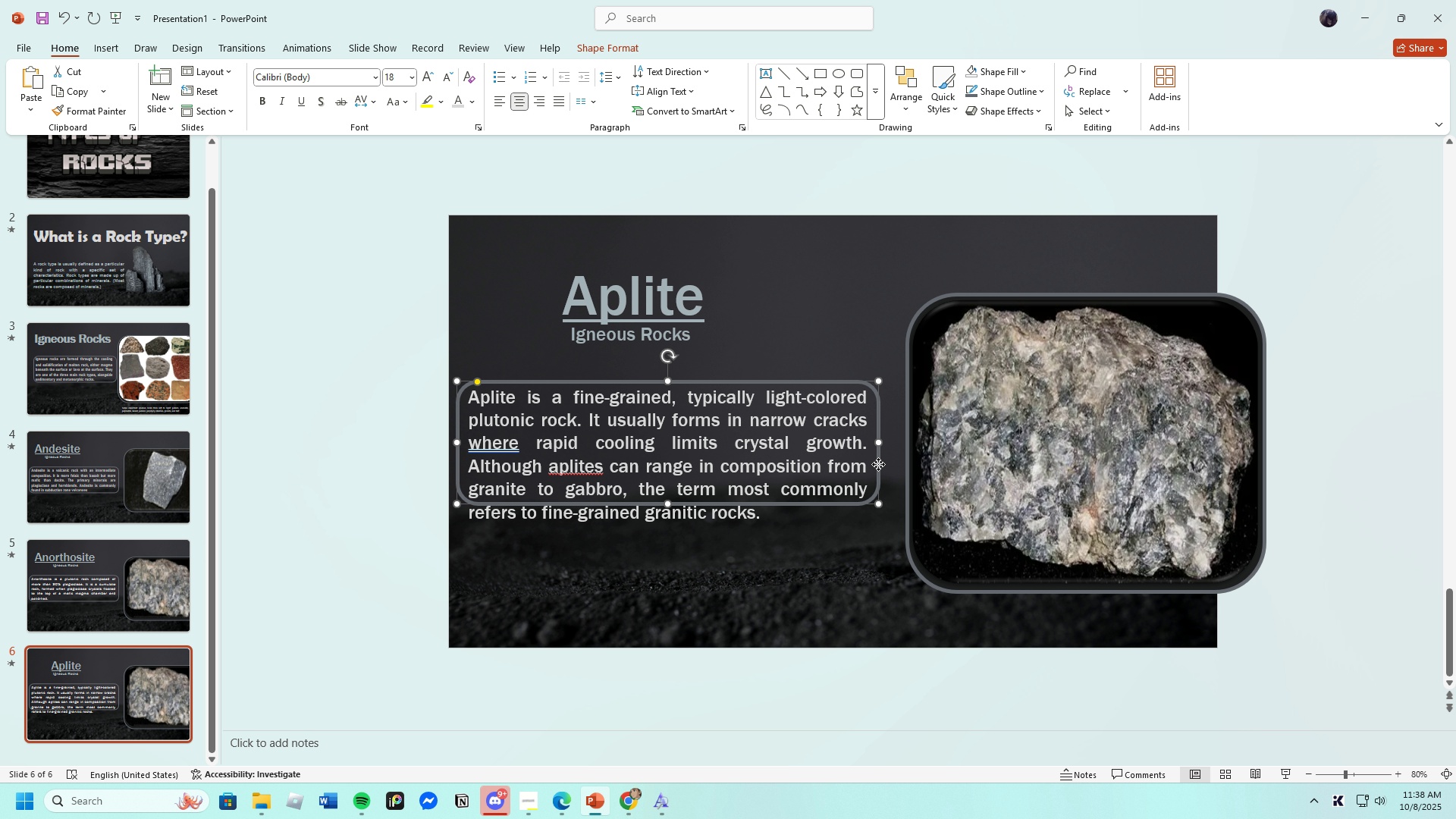 
left_click([878, 464])
 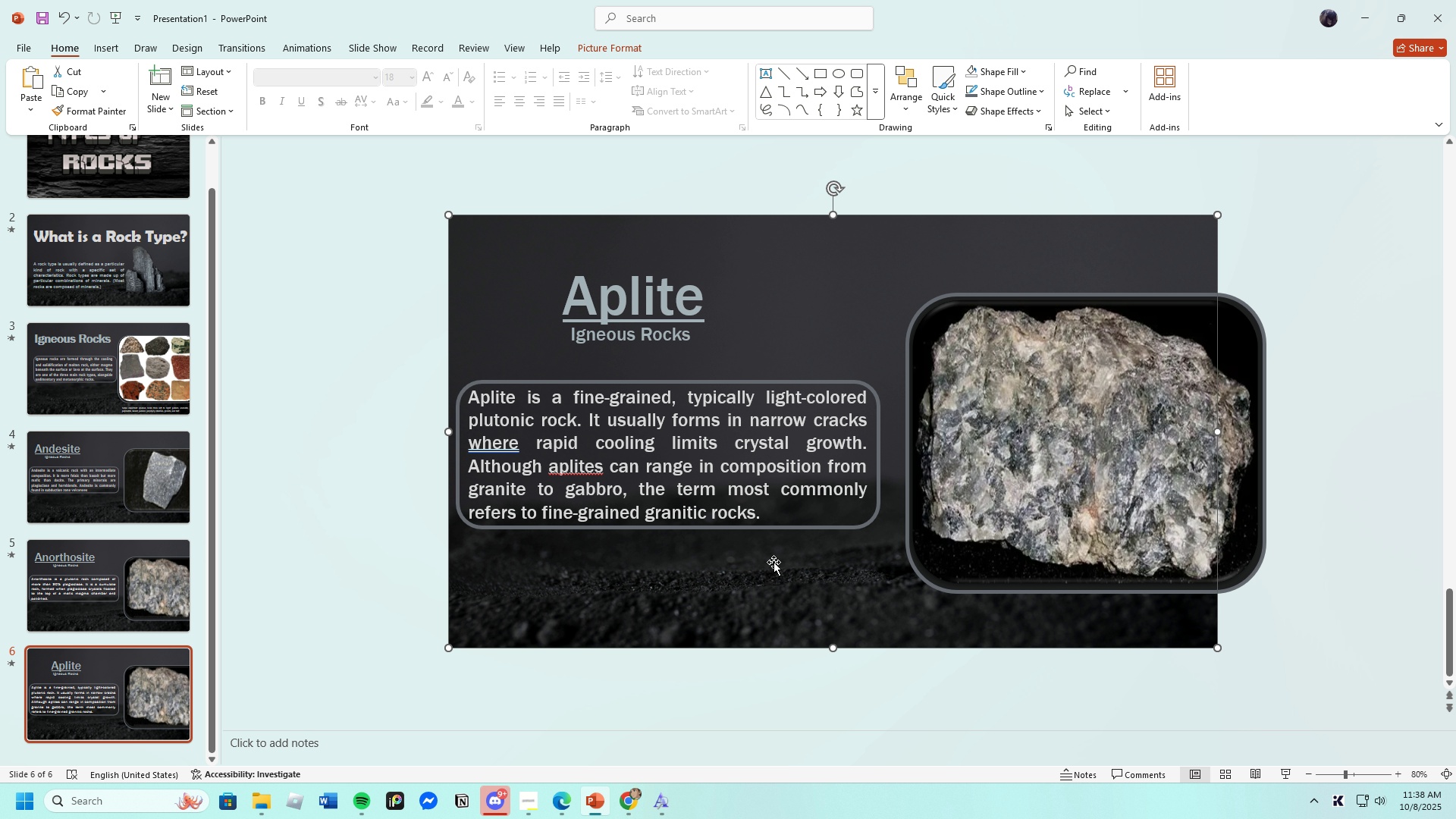 
wait(7.38)
 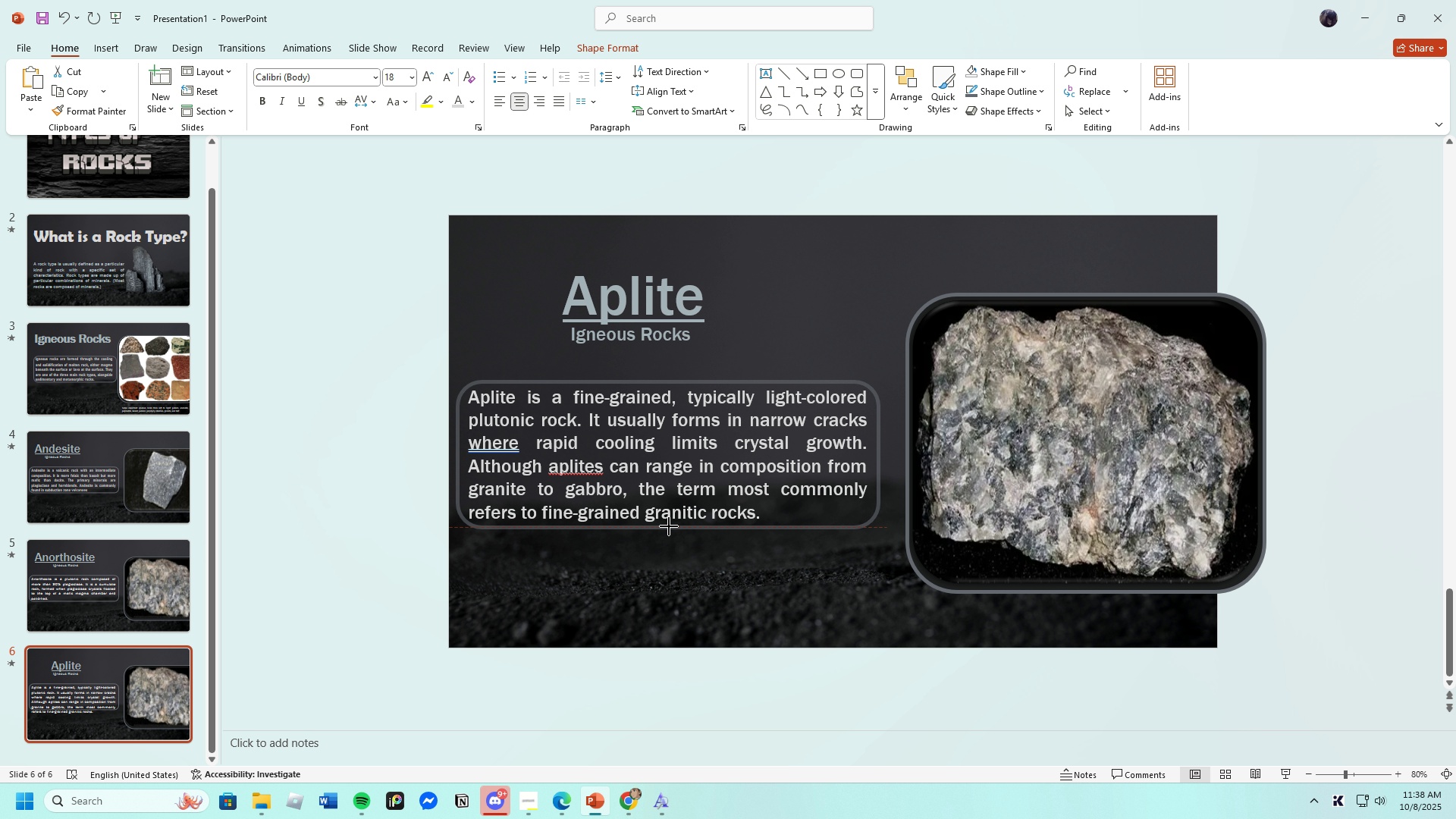 
left_click([633, 296])
 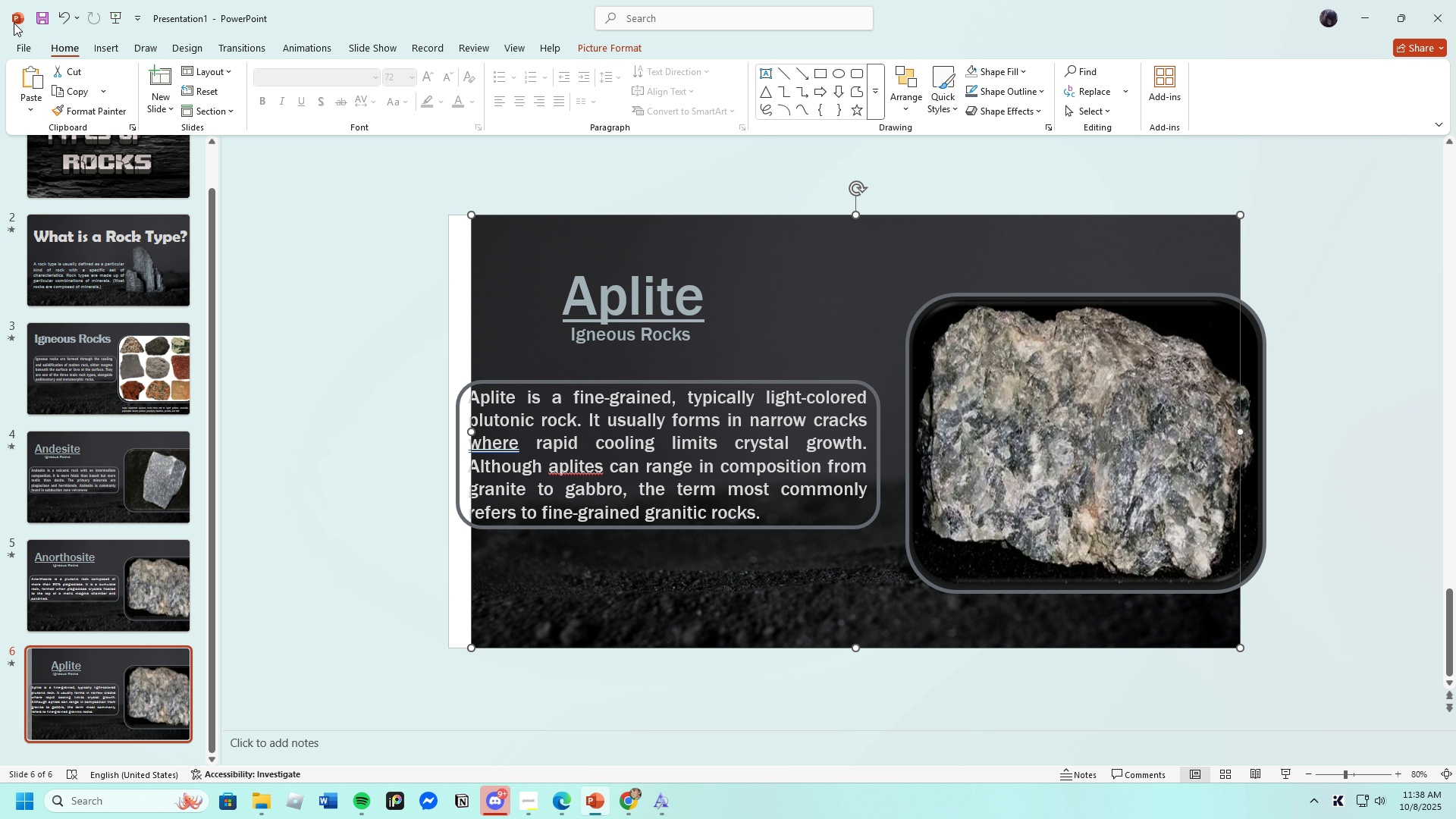 
left_click([63, 17])
 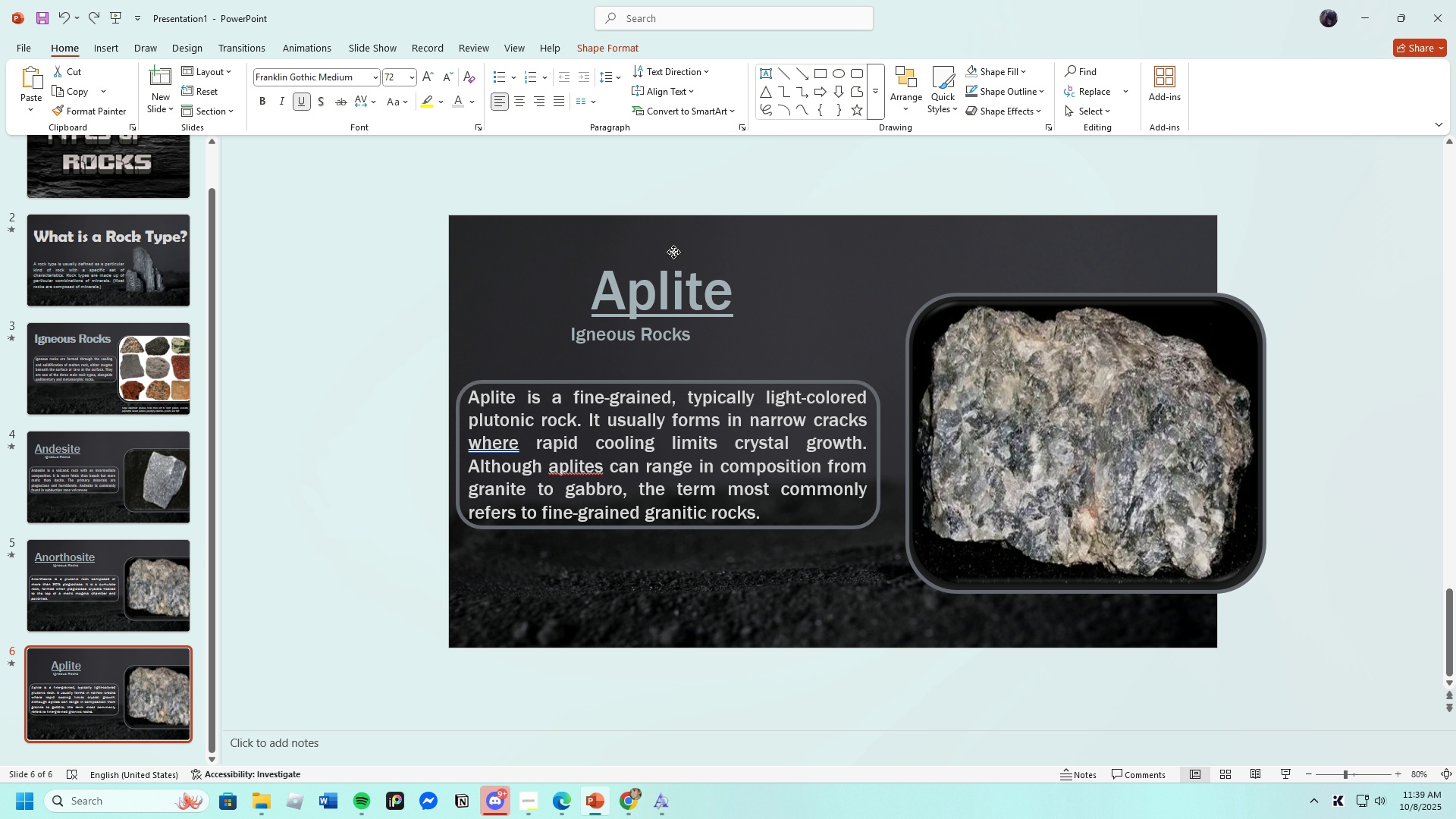 
wait(6.37)
 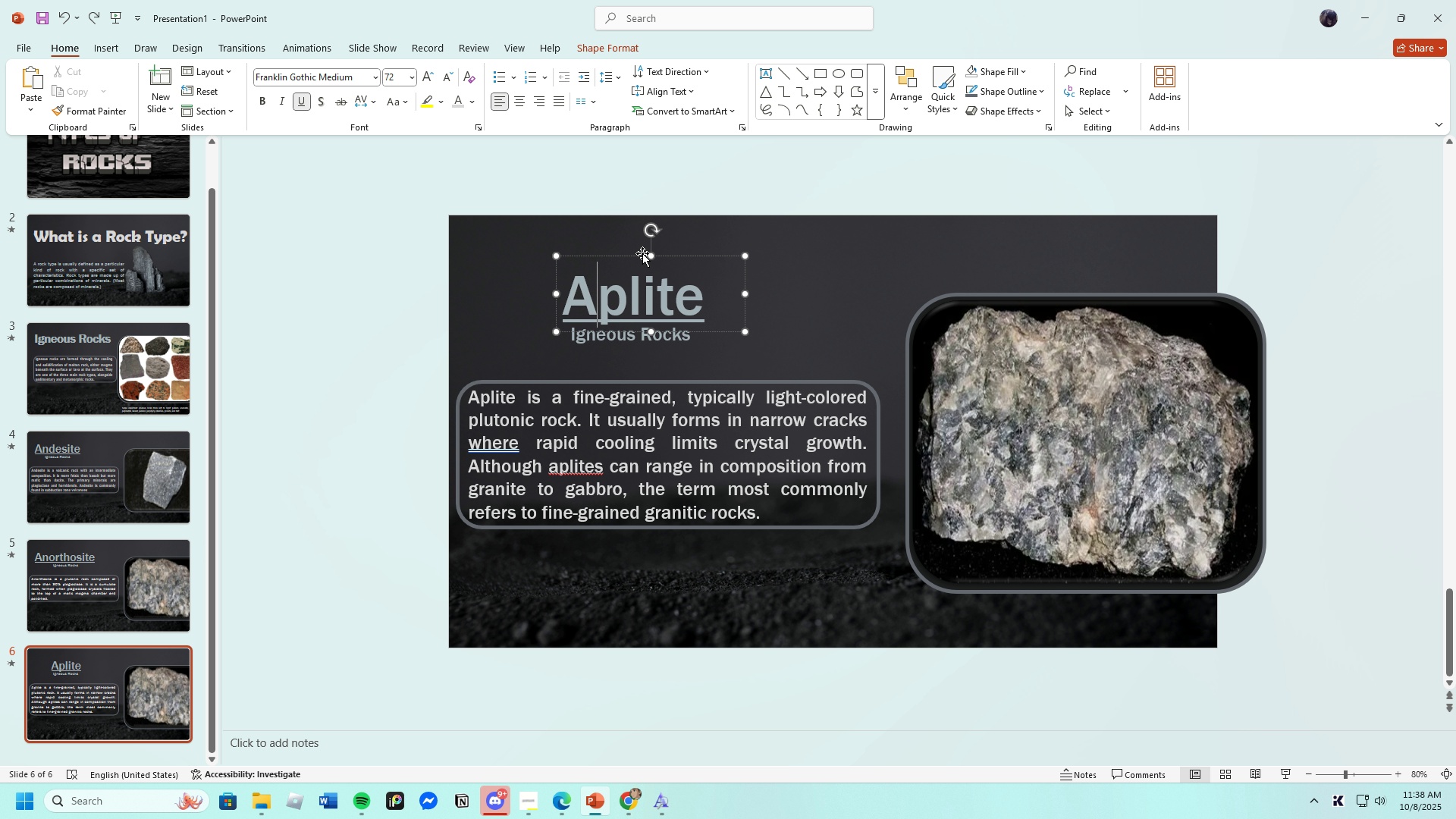 
left_click([585, 334])
 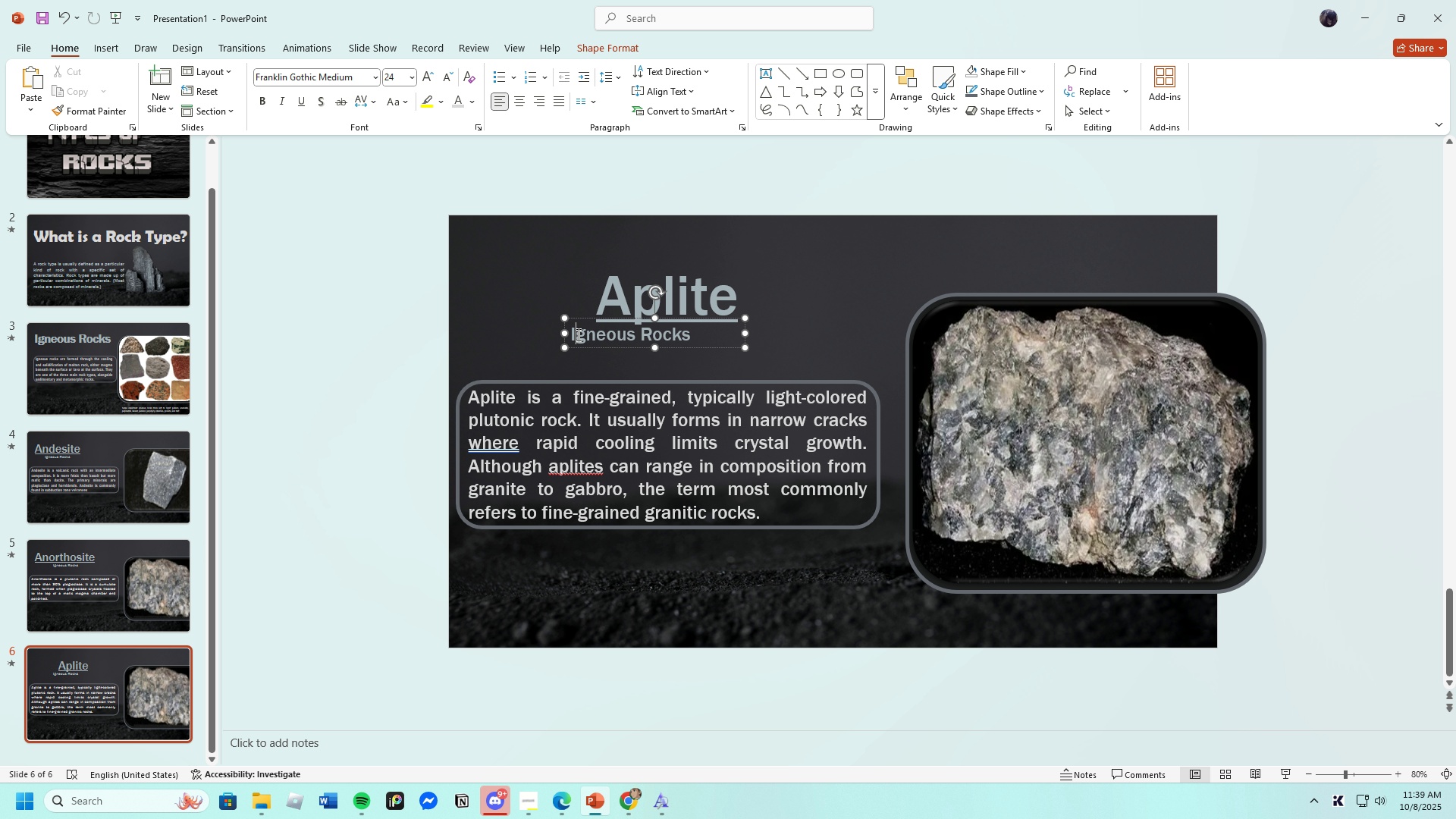 
left_click([577, 334])
 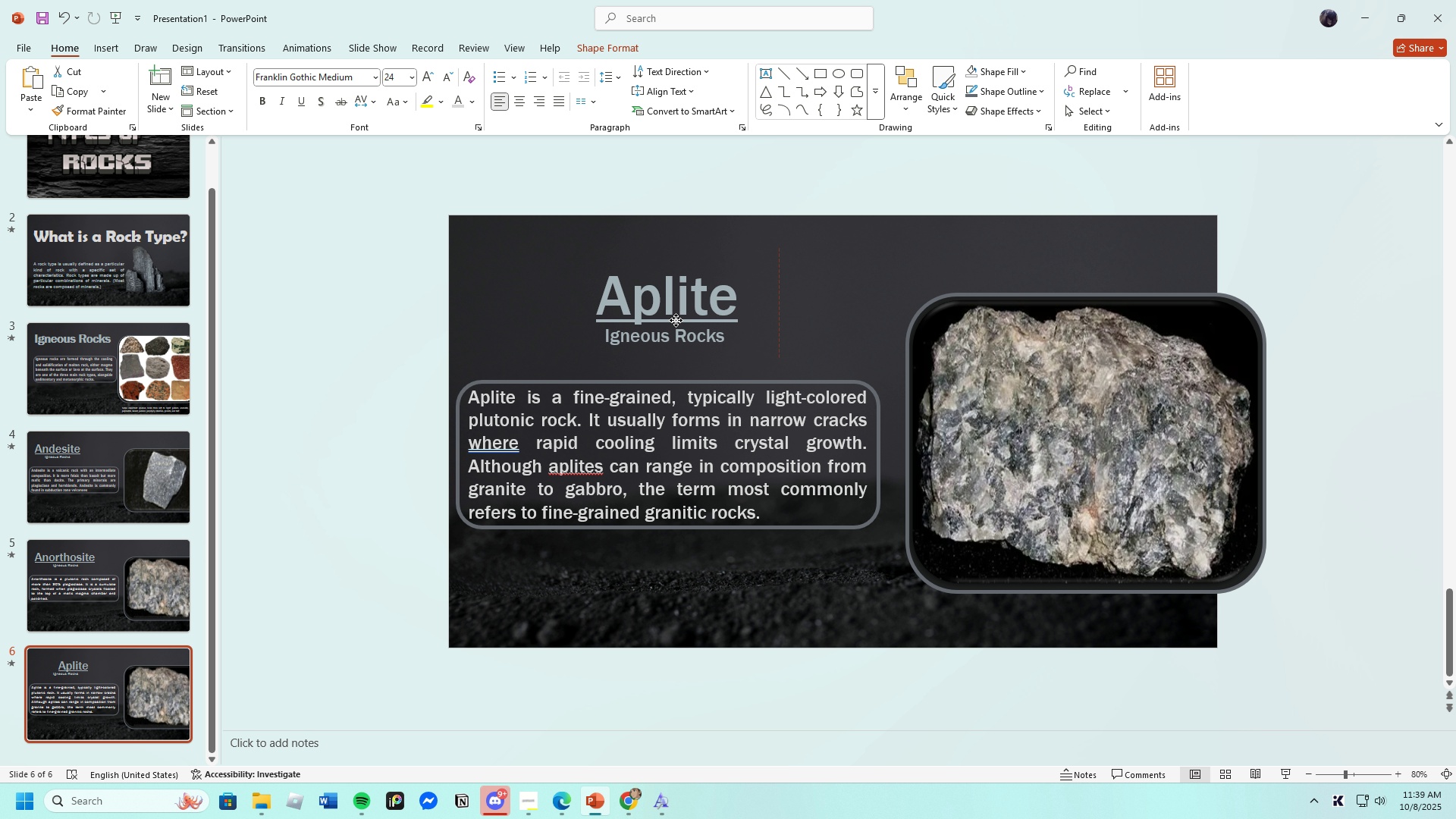 
wait(6.25)
 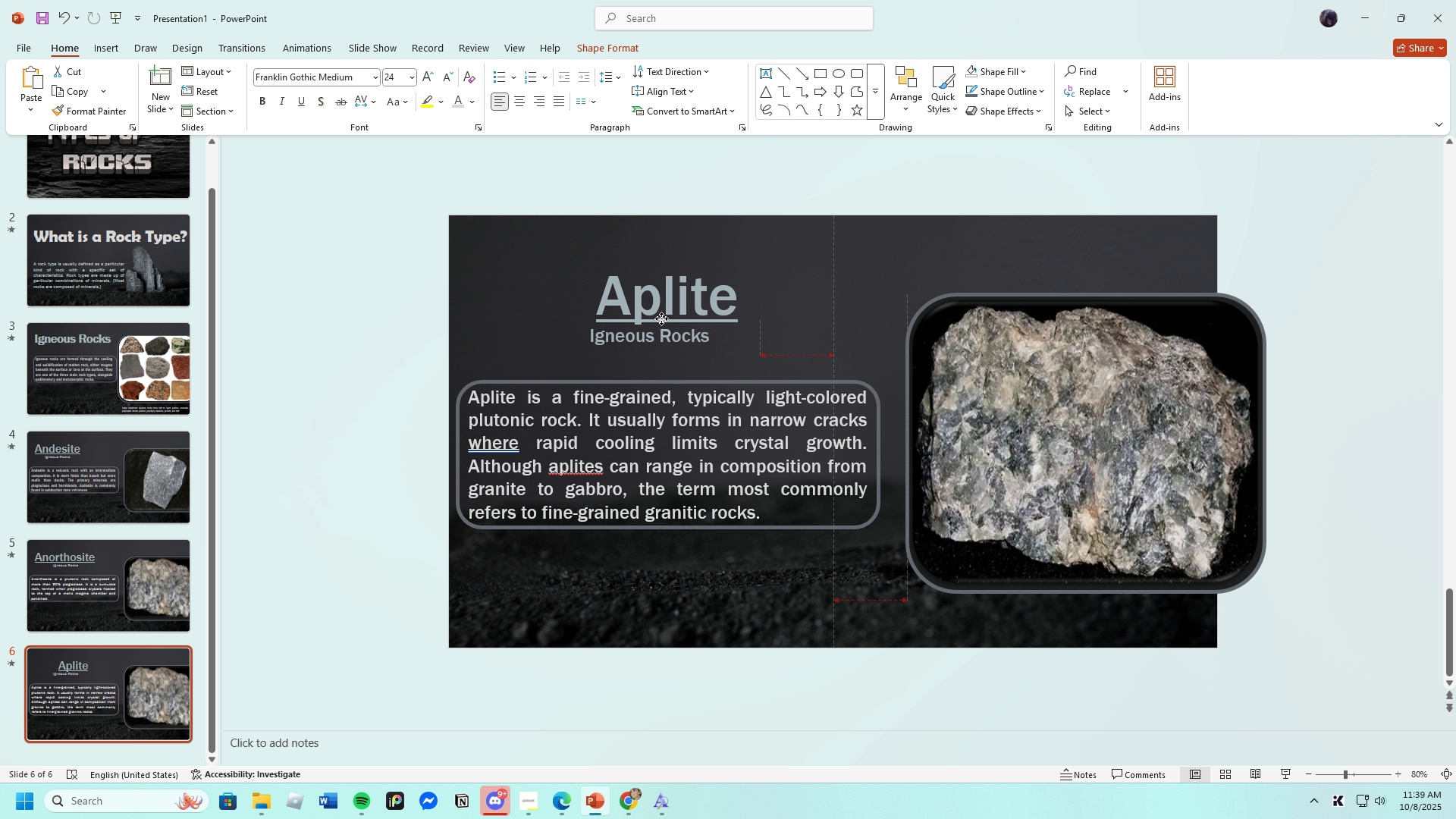 
left_click([538, 325])
 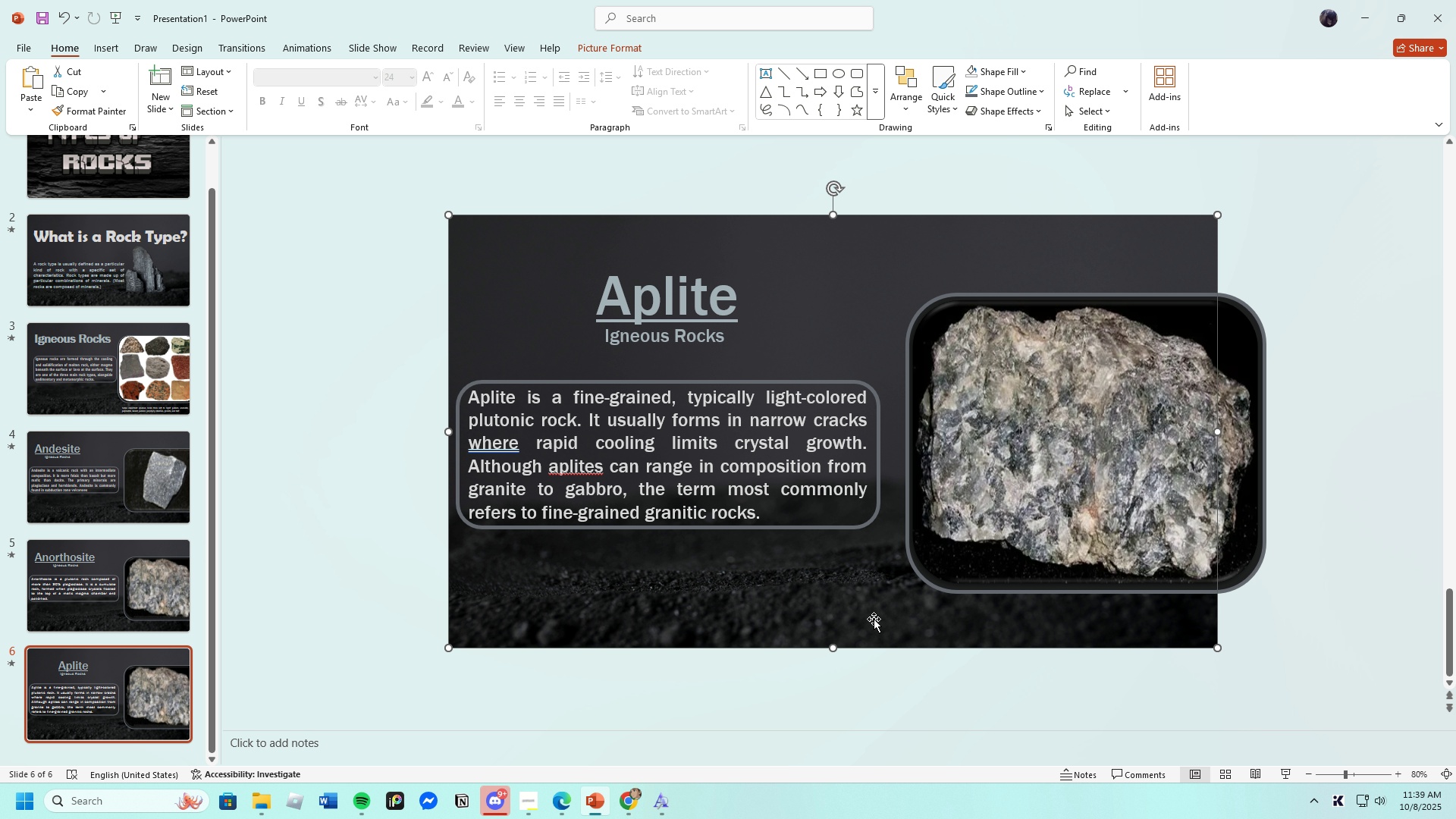 
wait(7.69)
 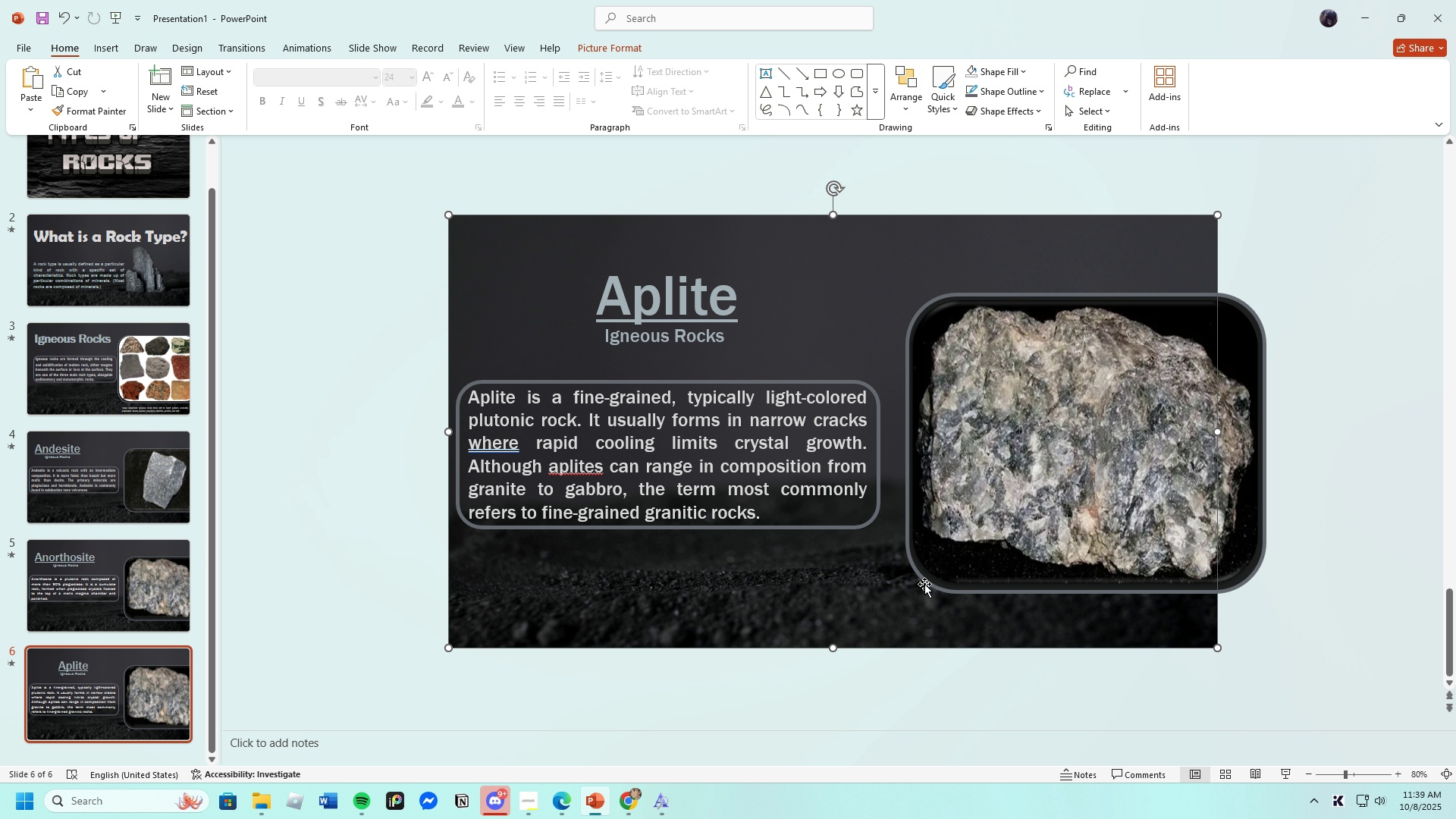 
left_click([1059, 513])
 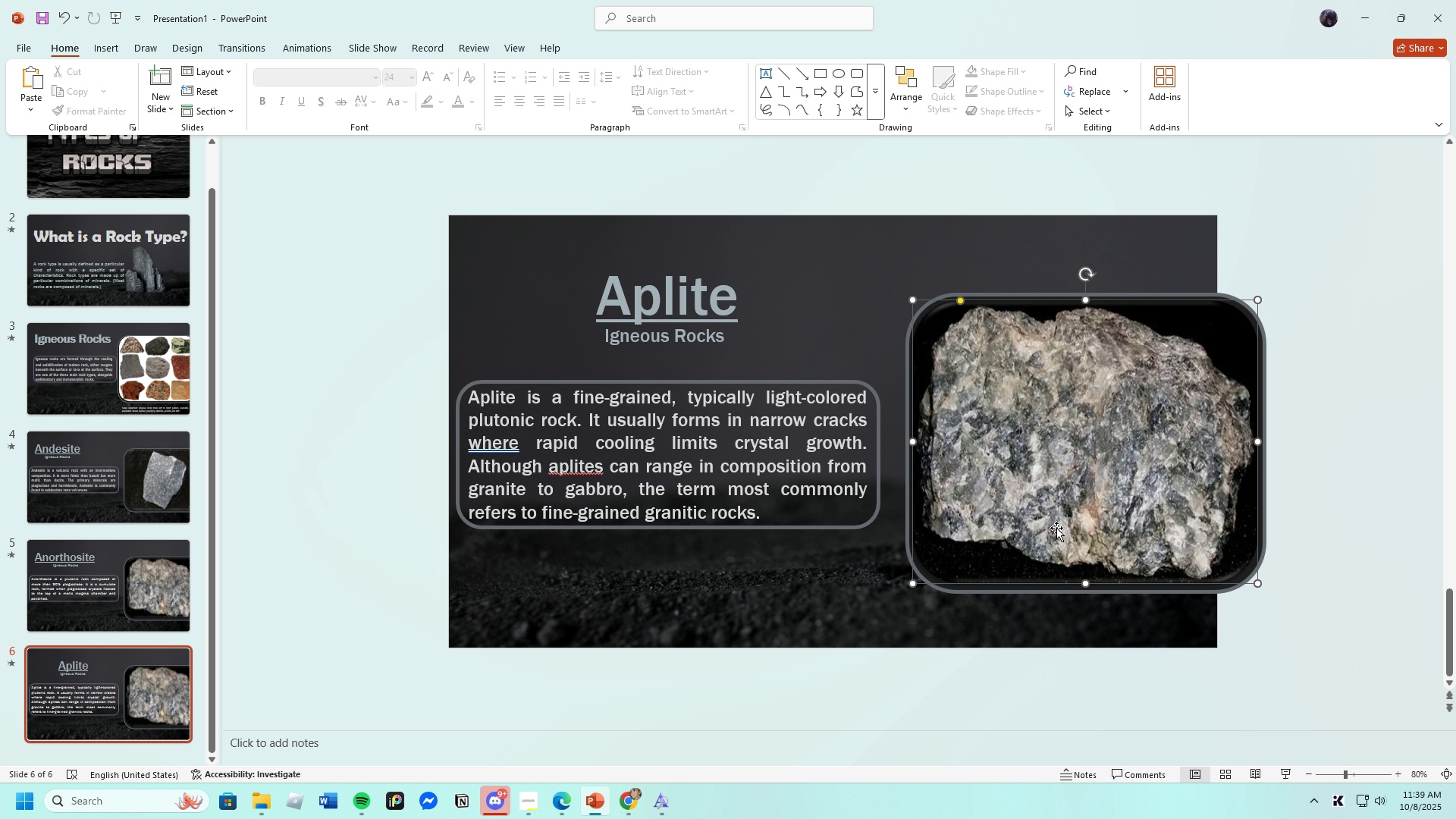 
key(Backspace)
 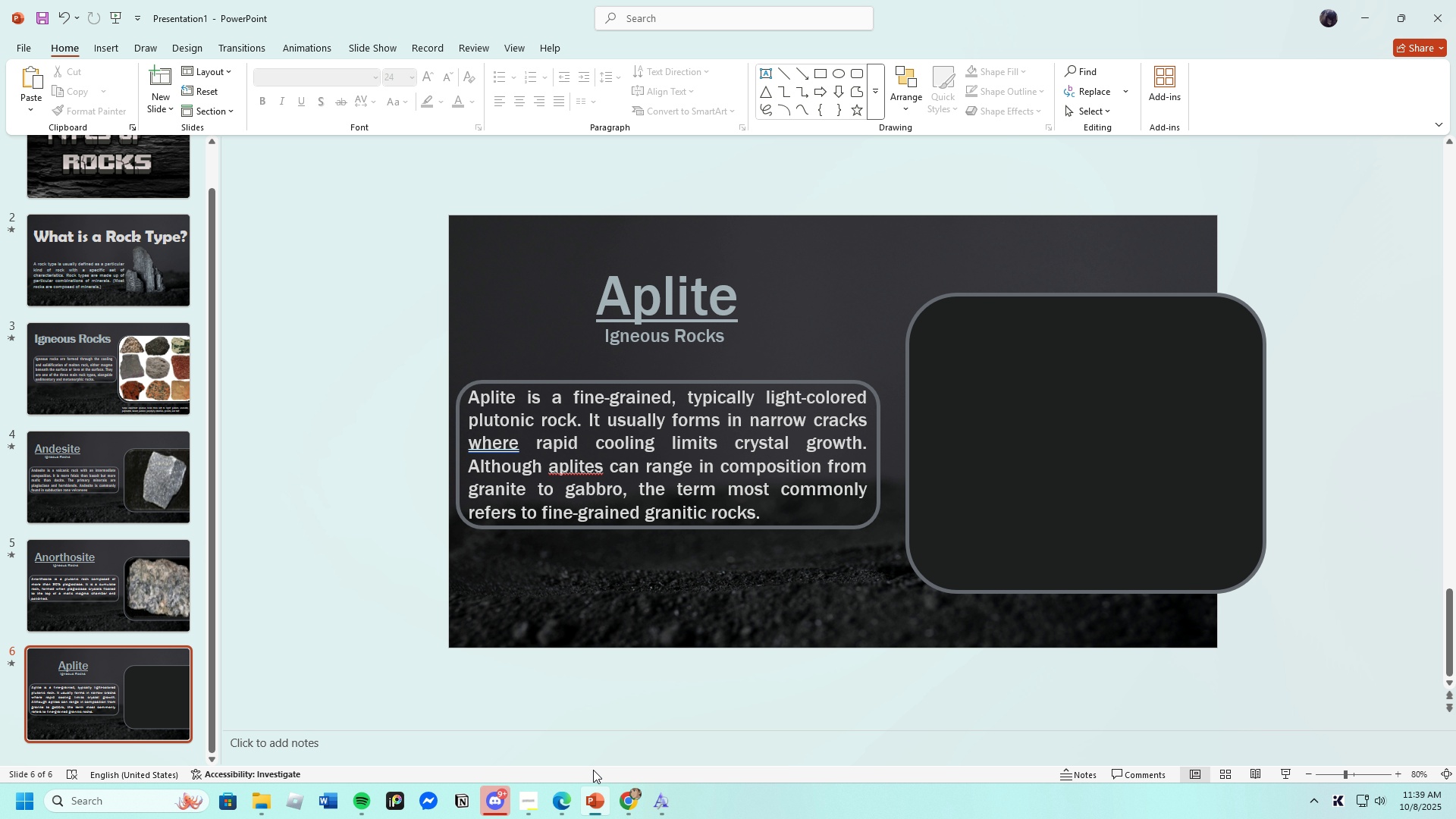 
left_click([564, 804])
 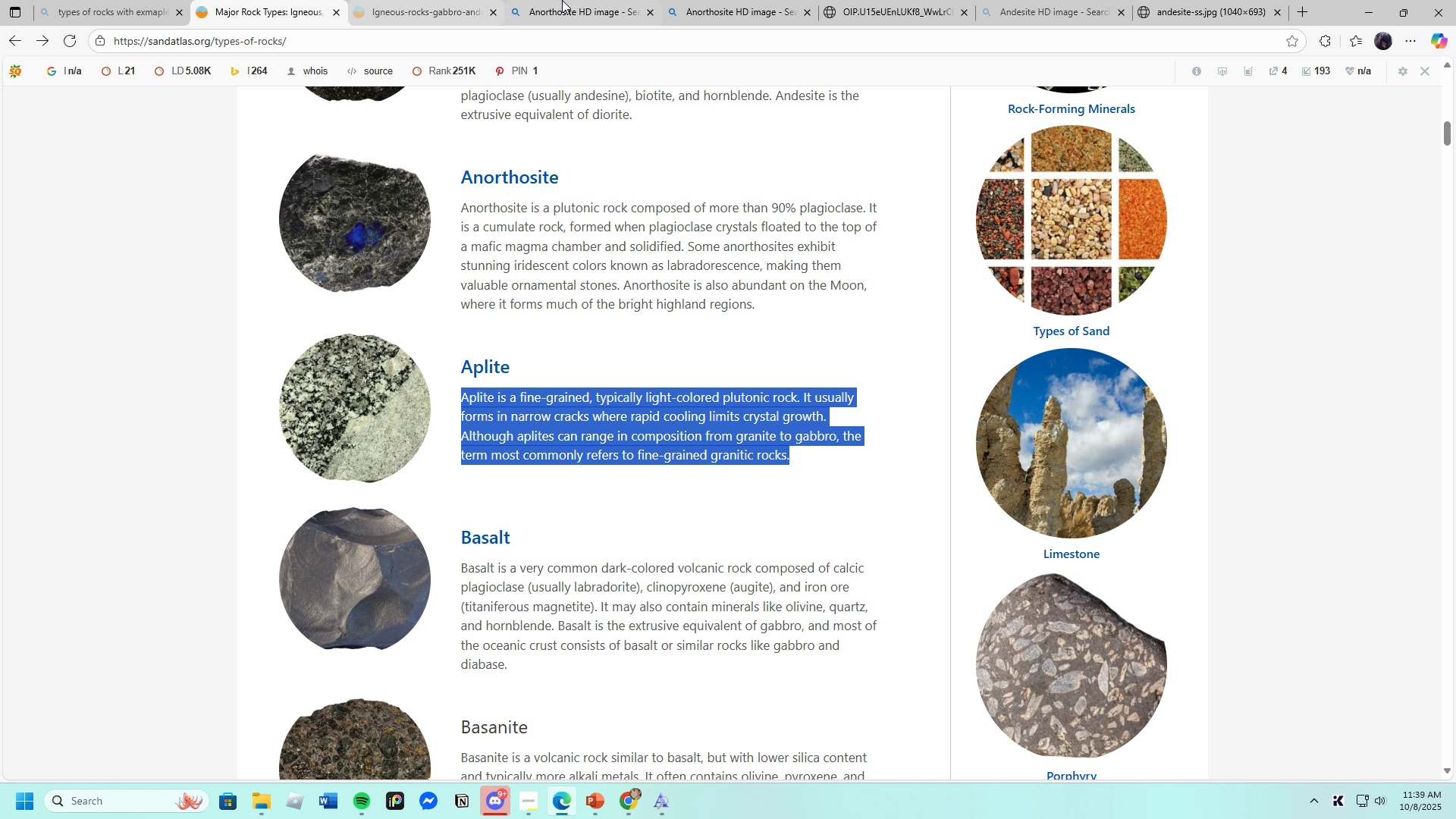 
left_click([570, 0])
 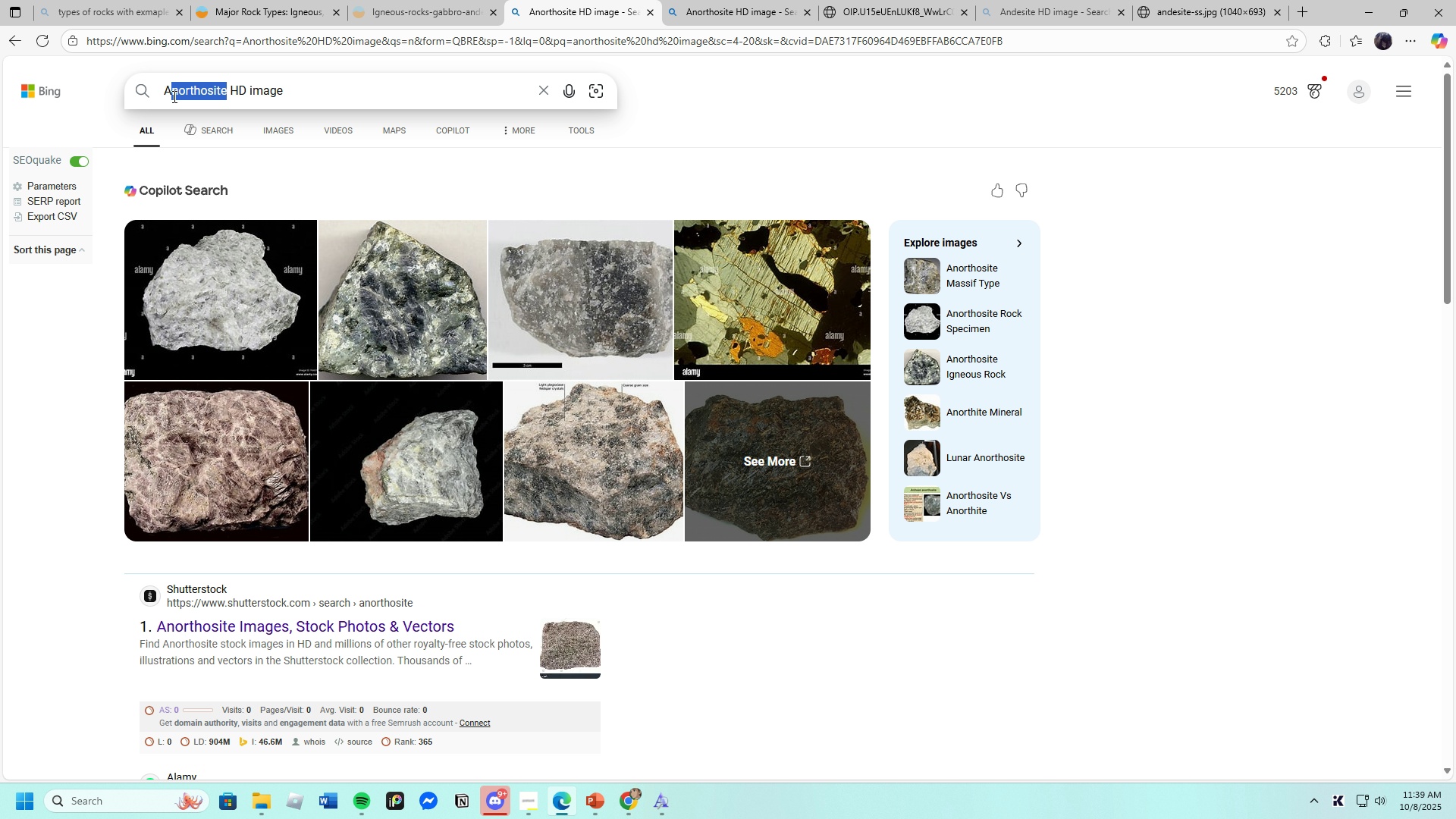 
key(Backspace)
type(lite)
 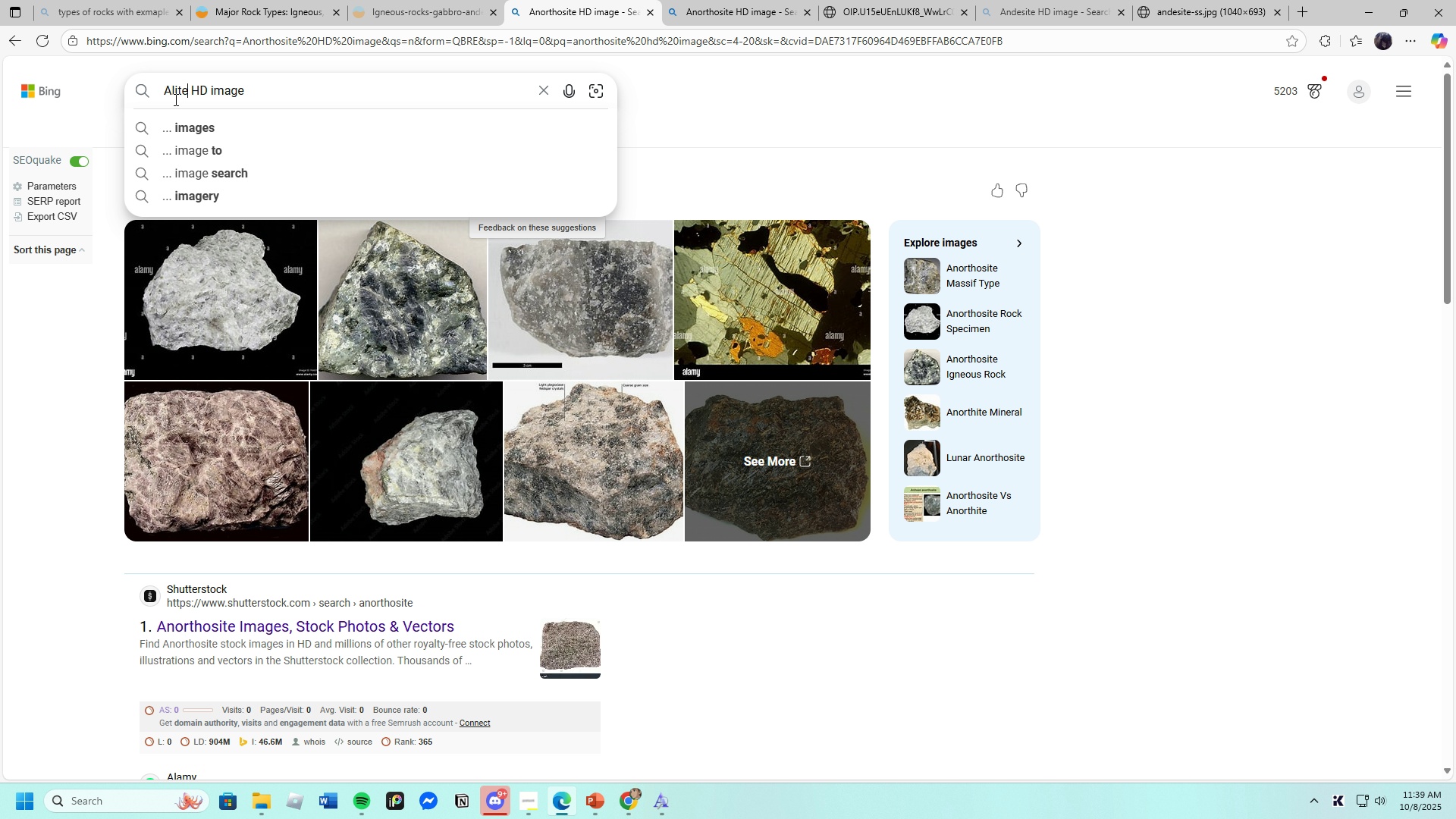 
key(Enter)
 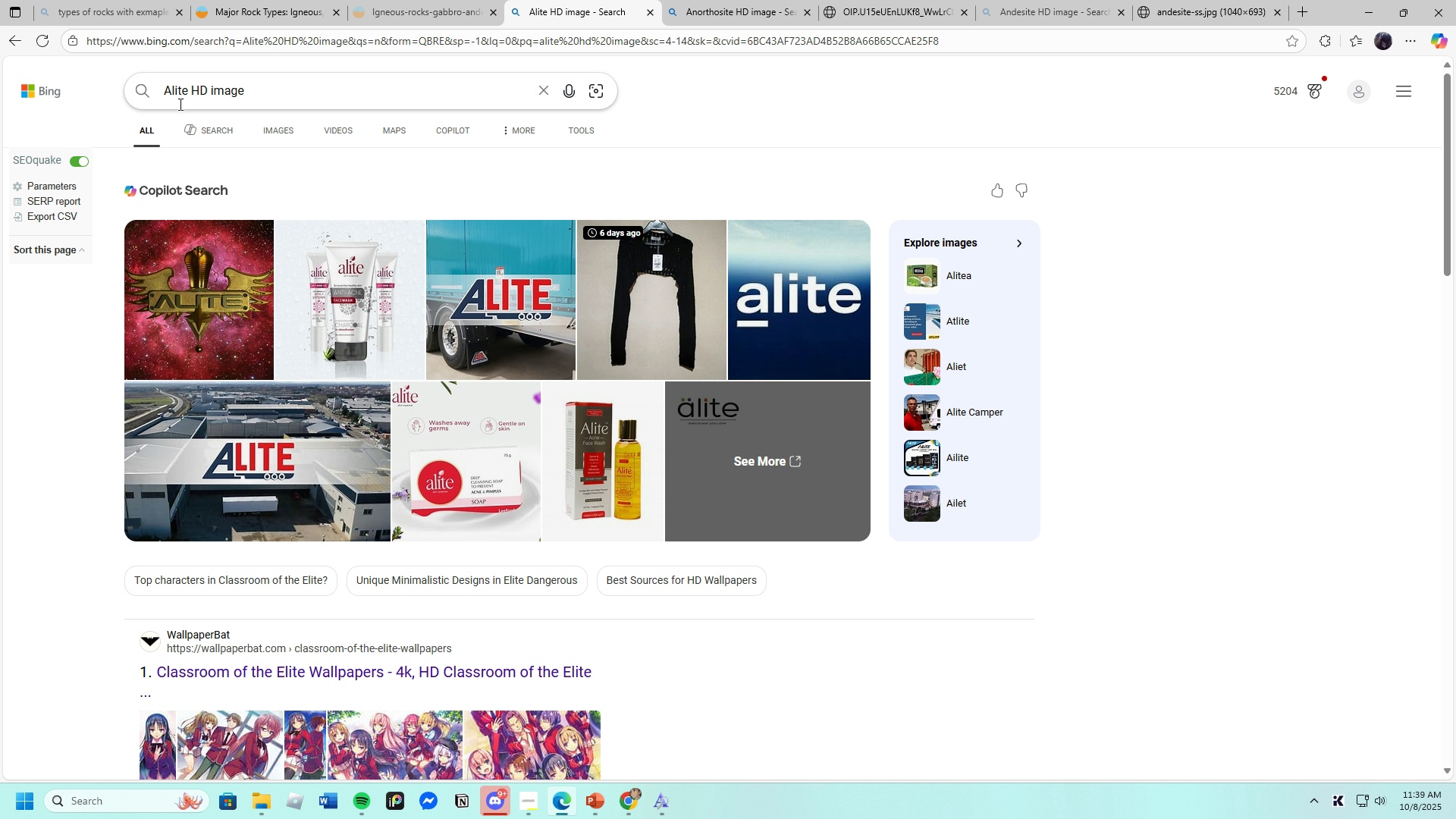 
key(Backspace)
key(Backspace)
type(plite )
 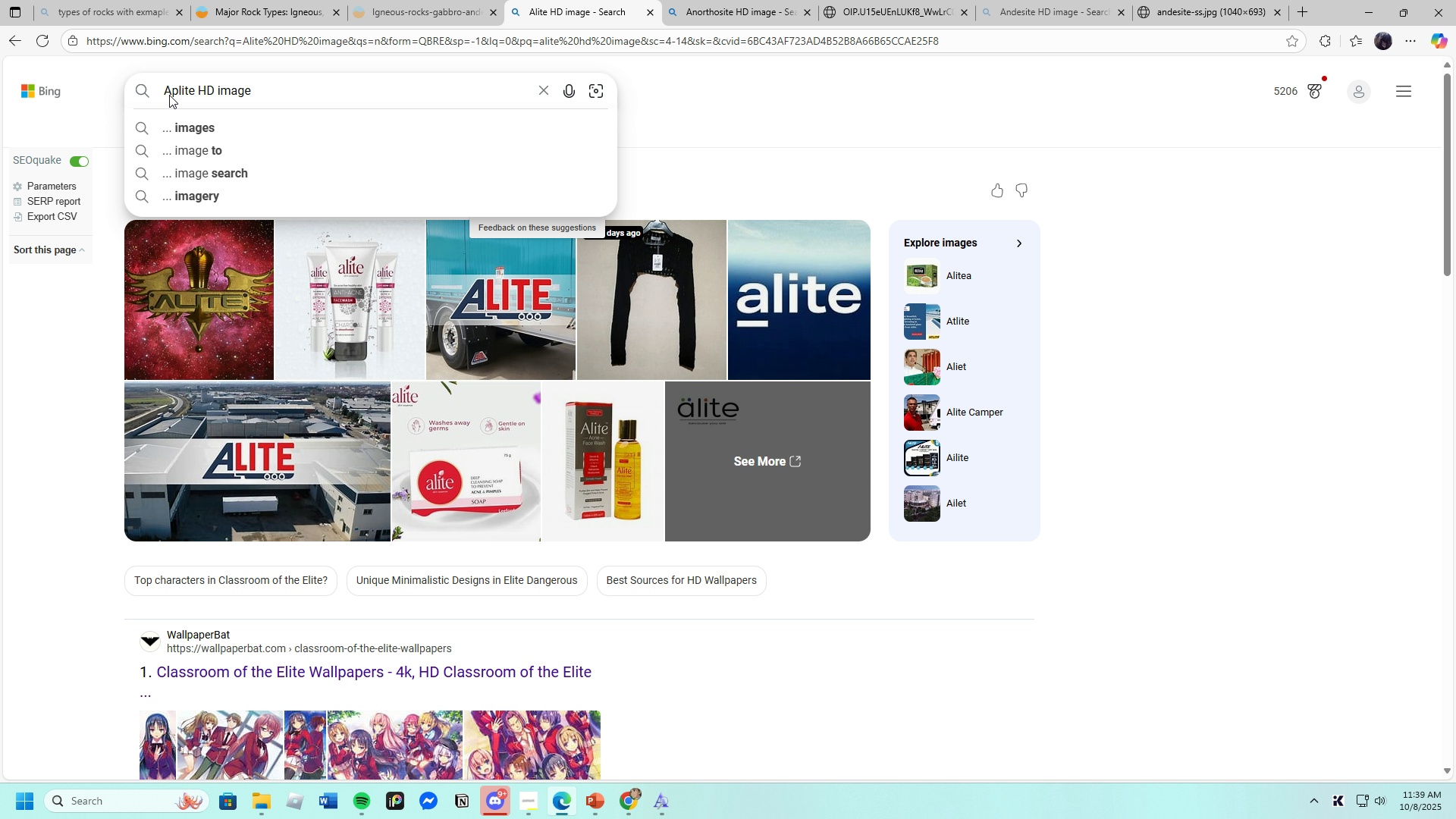 
key(Enter)
 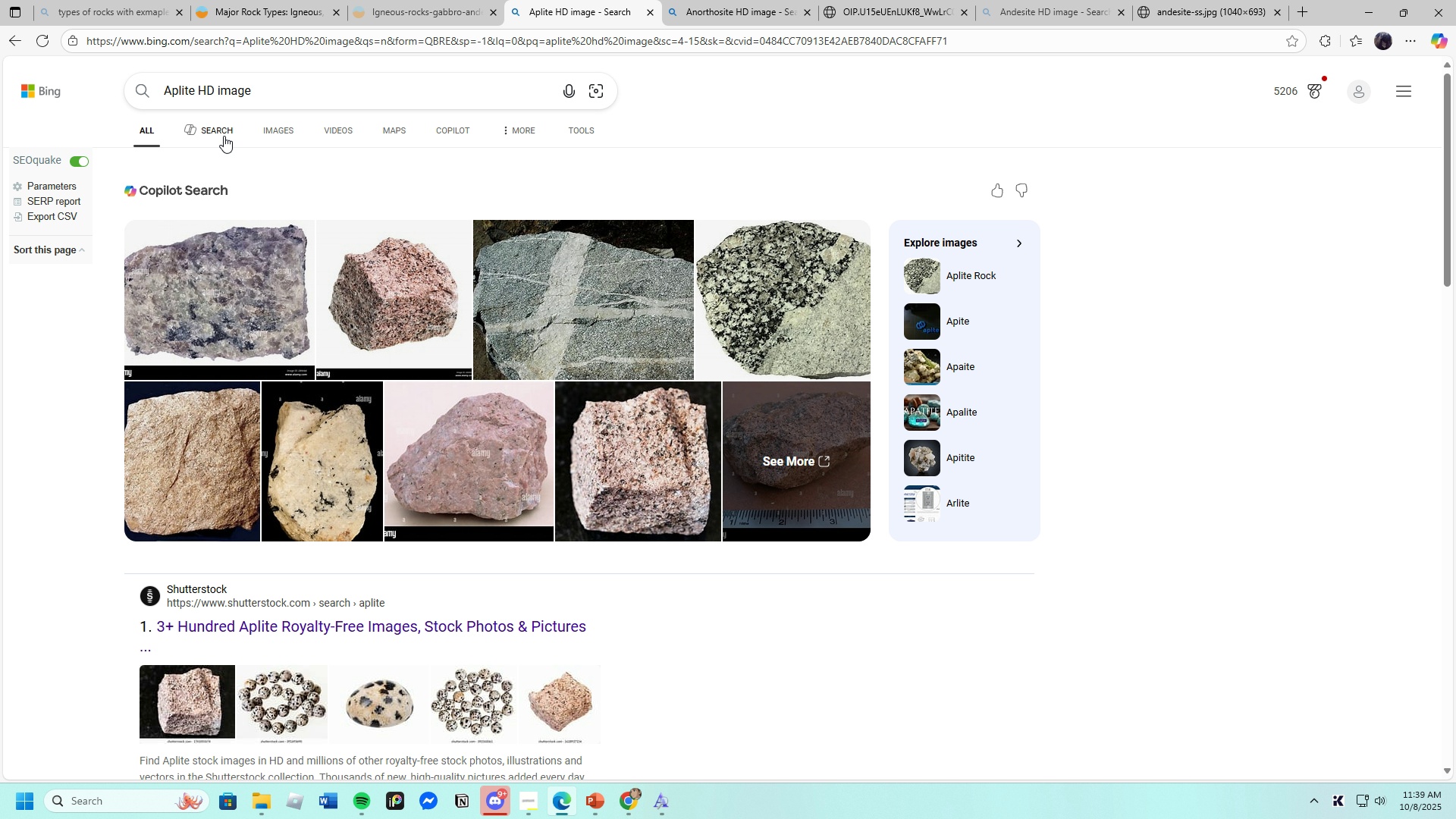 
left_click([272, 129])
 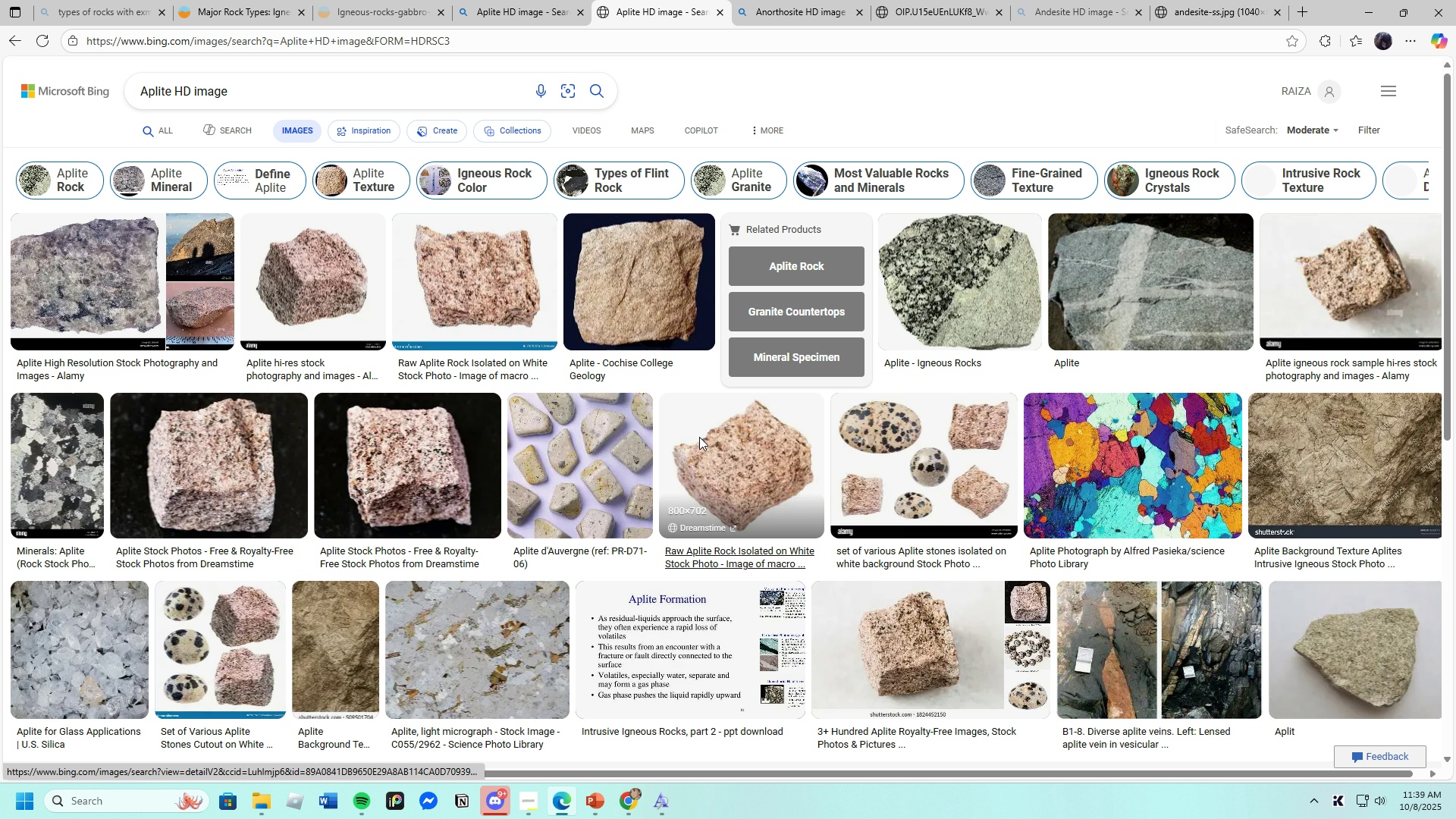 
mouse_move([891, 642])
 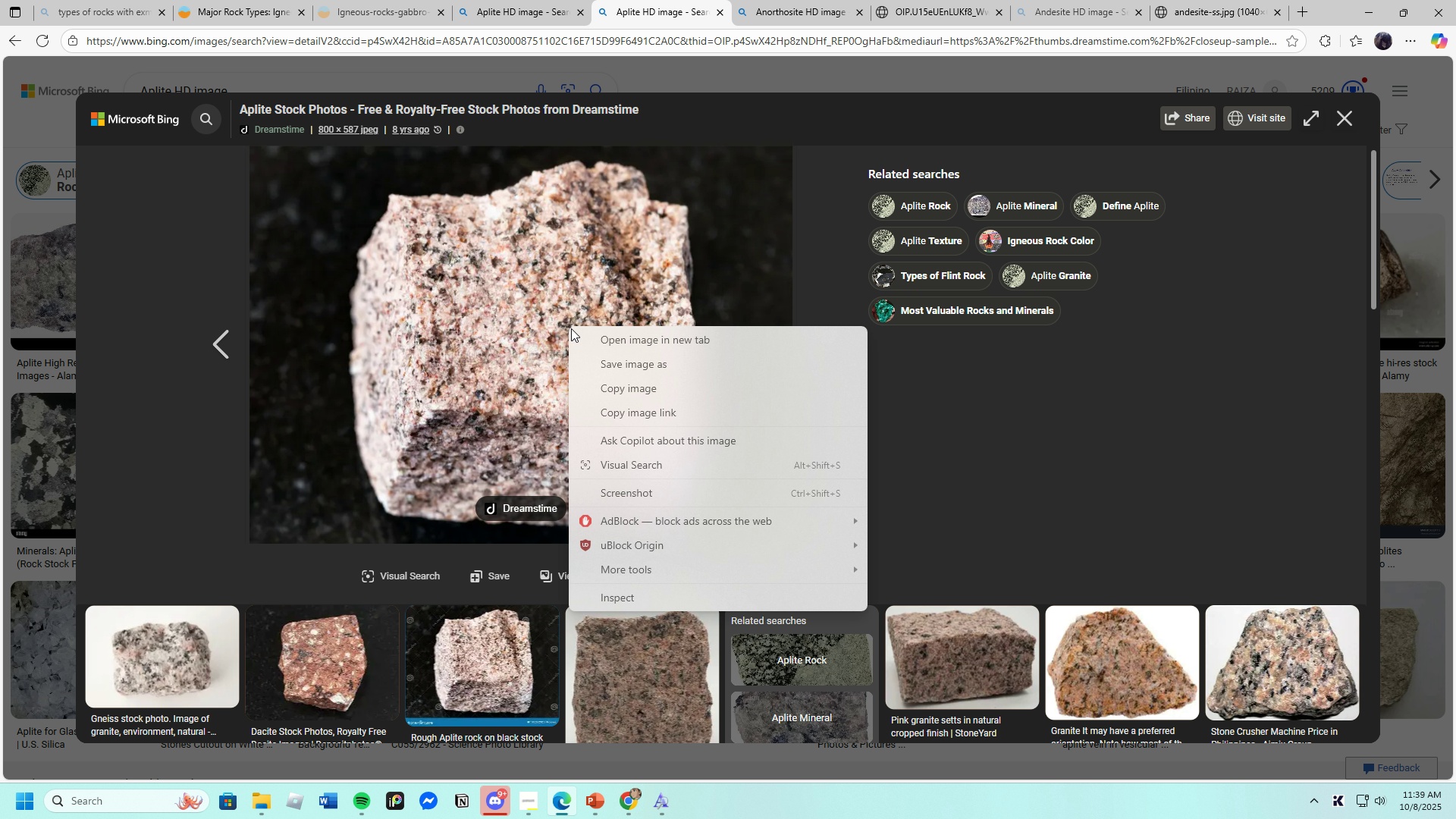 
left_click([650, 347])
 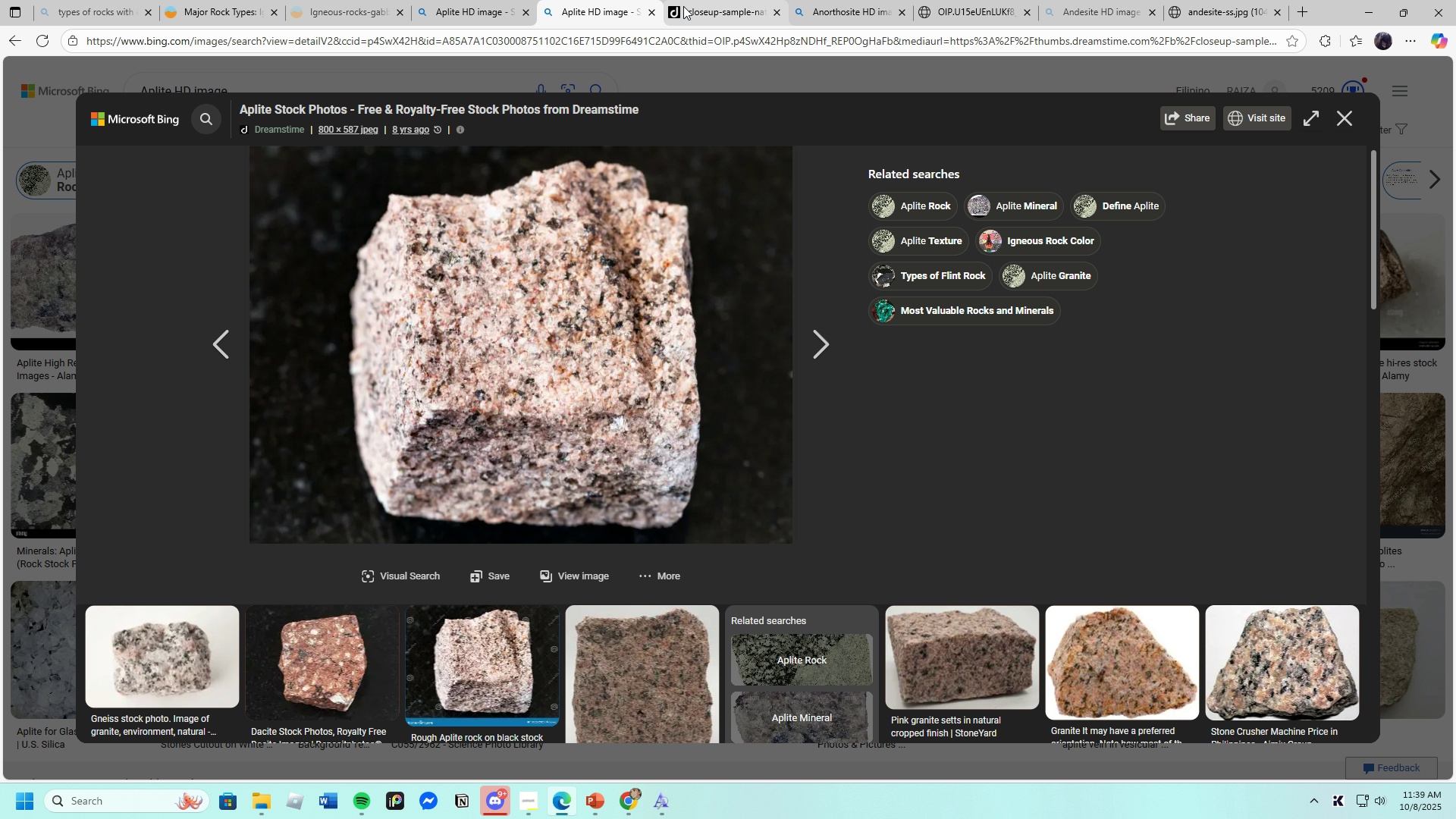 
left_click([685, 6])
 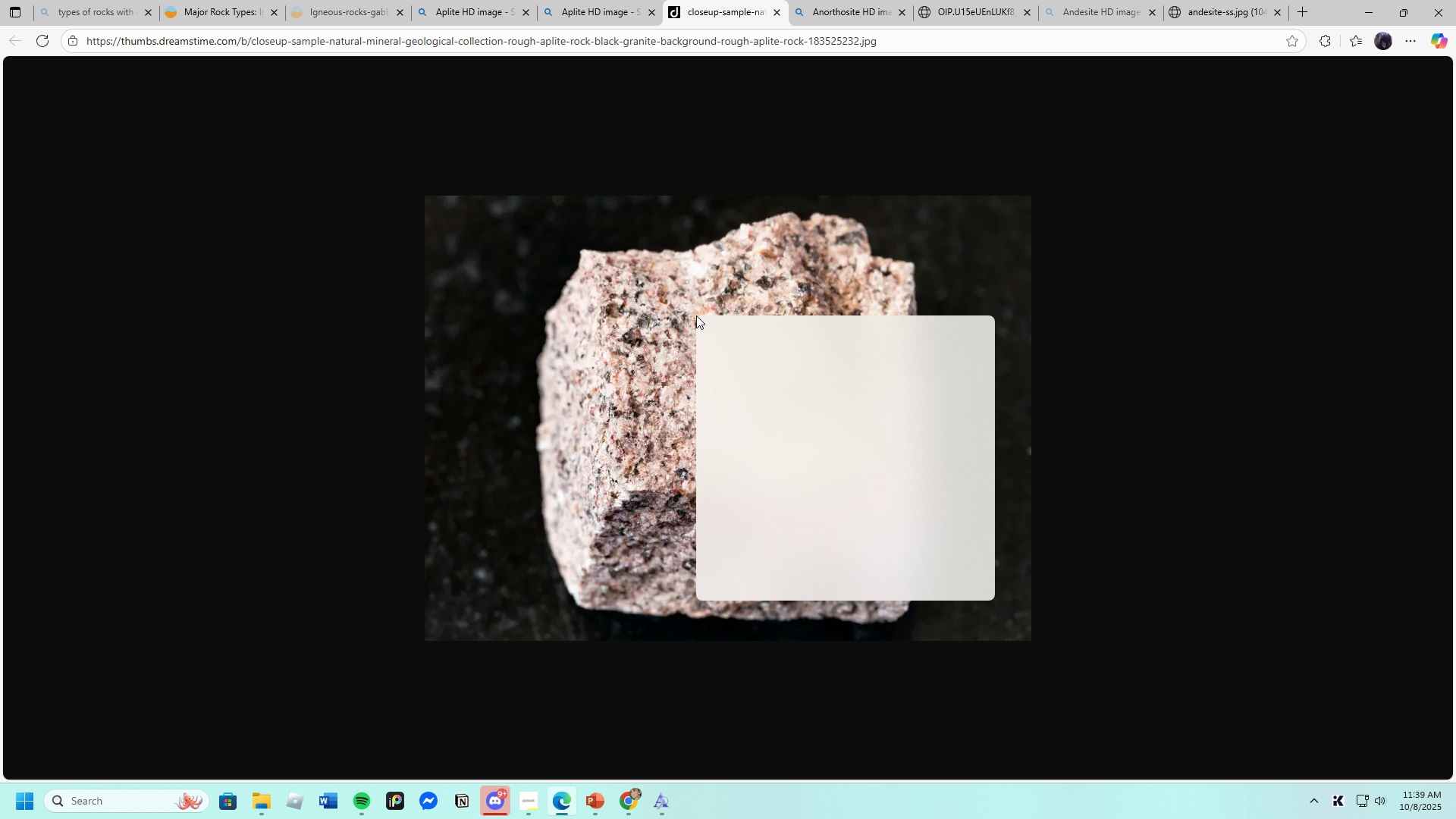 
right_click([696, 315])
 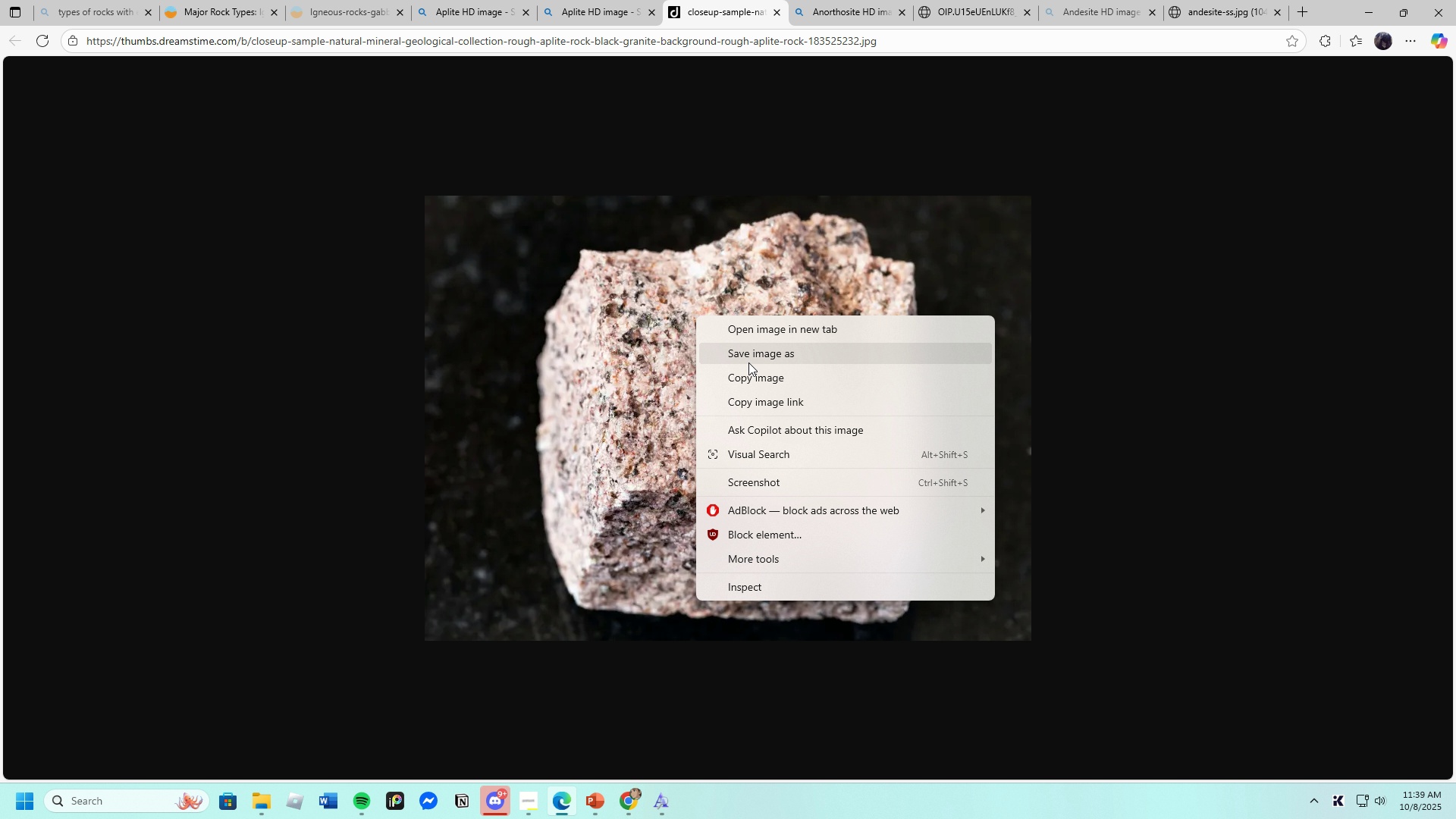 
left_click([751, 359])
 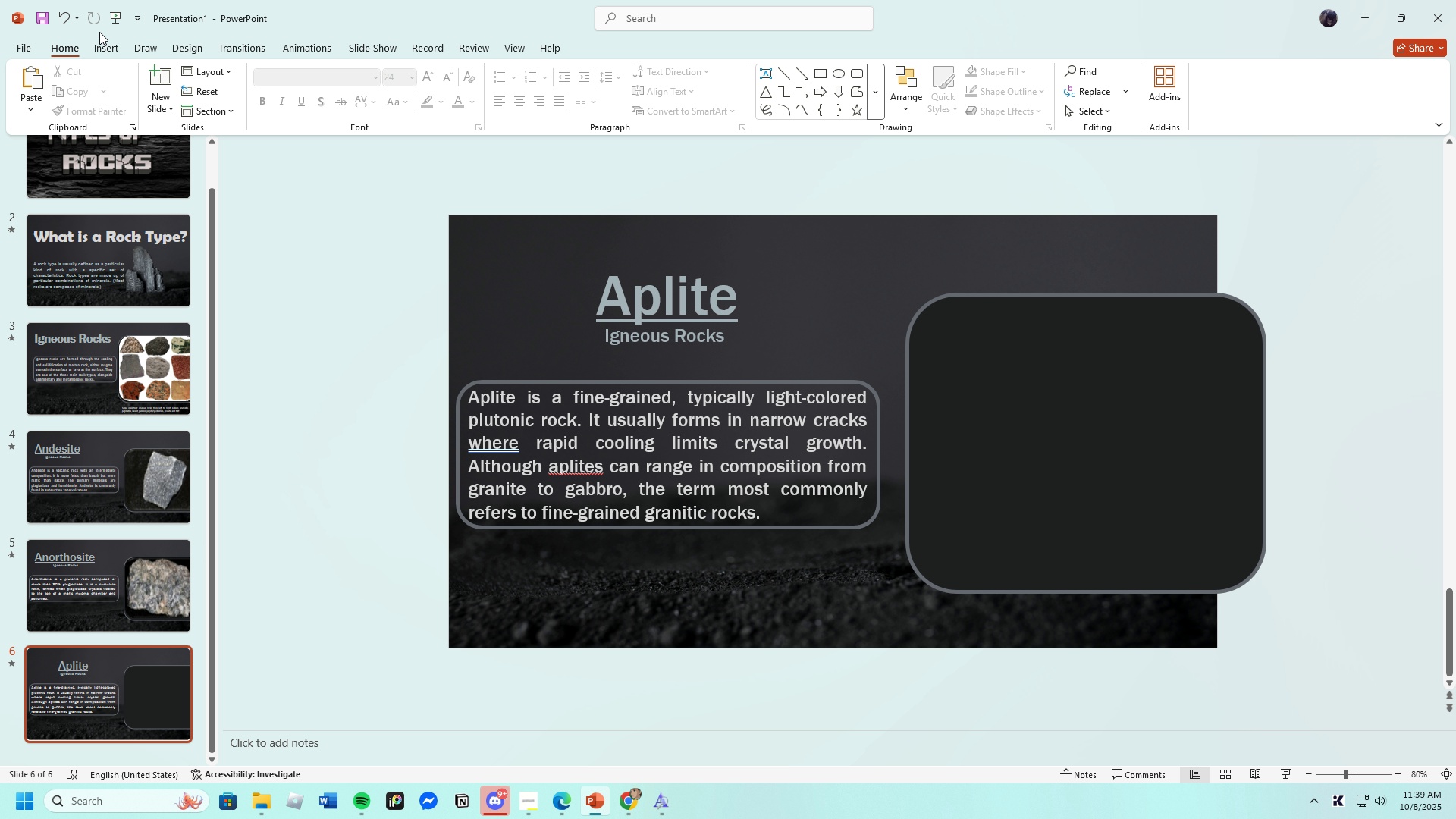 
wait(5.2)
 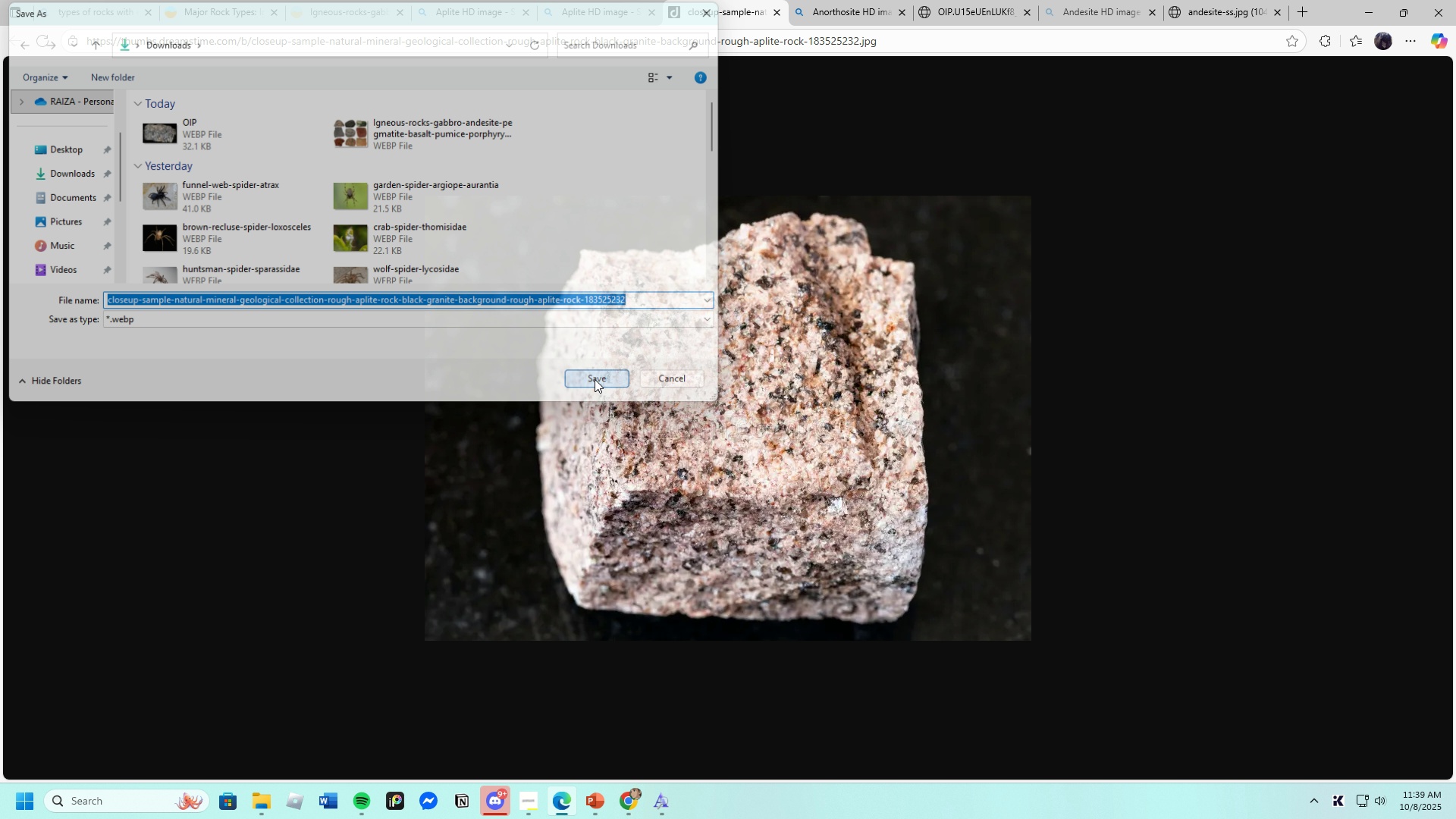 
left_click([125, 74])
 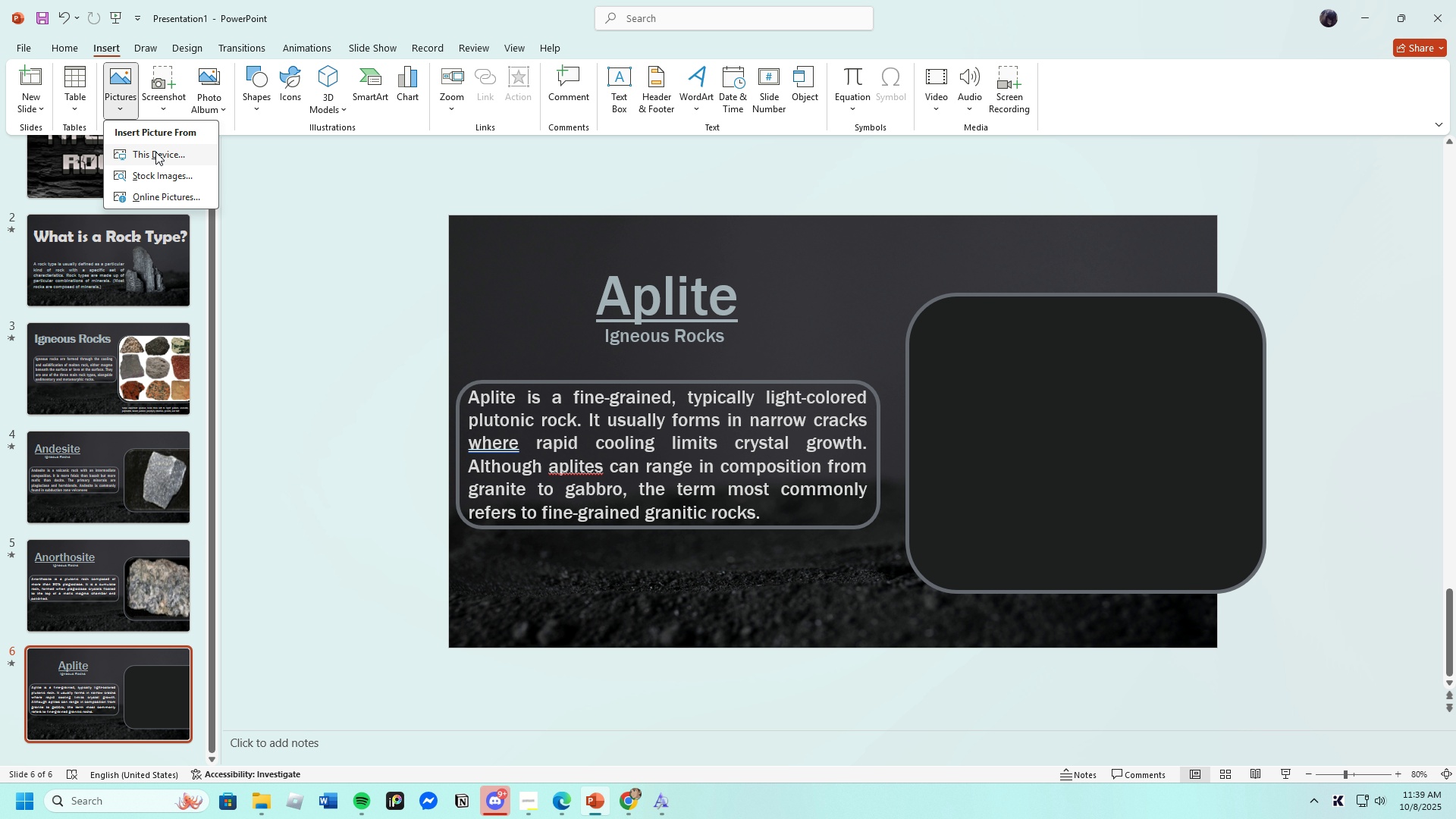 
left_click([155, 152])
 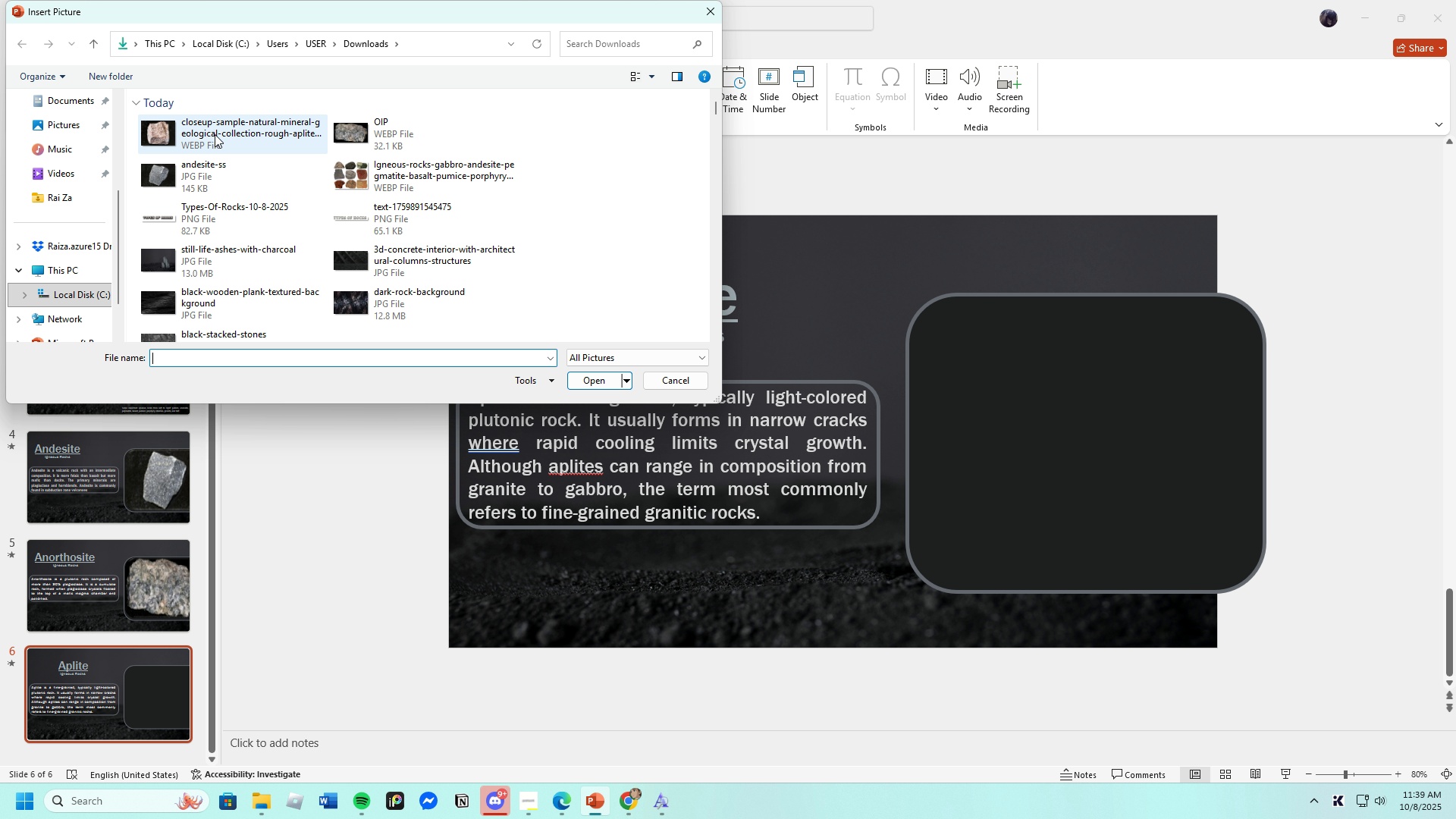 
left_click([215, 129])
 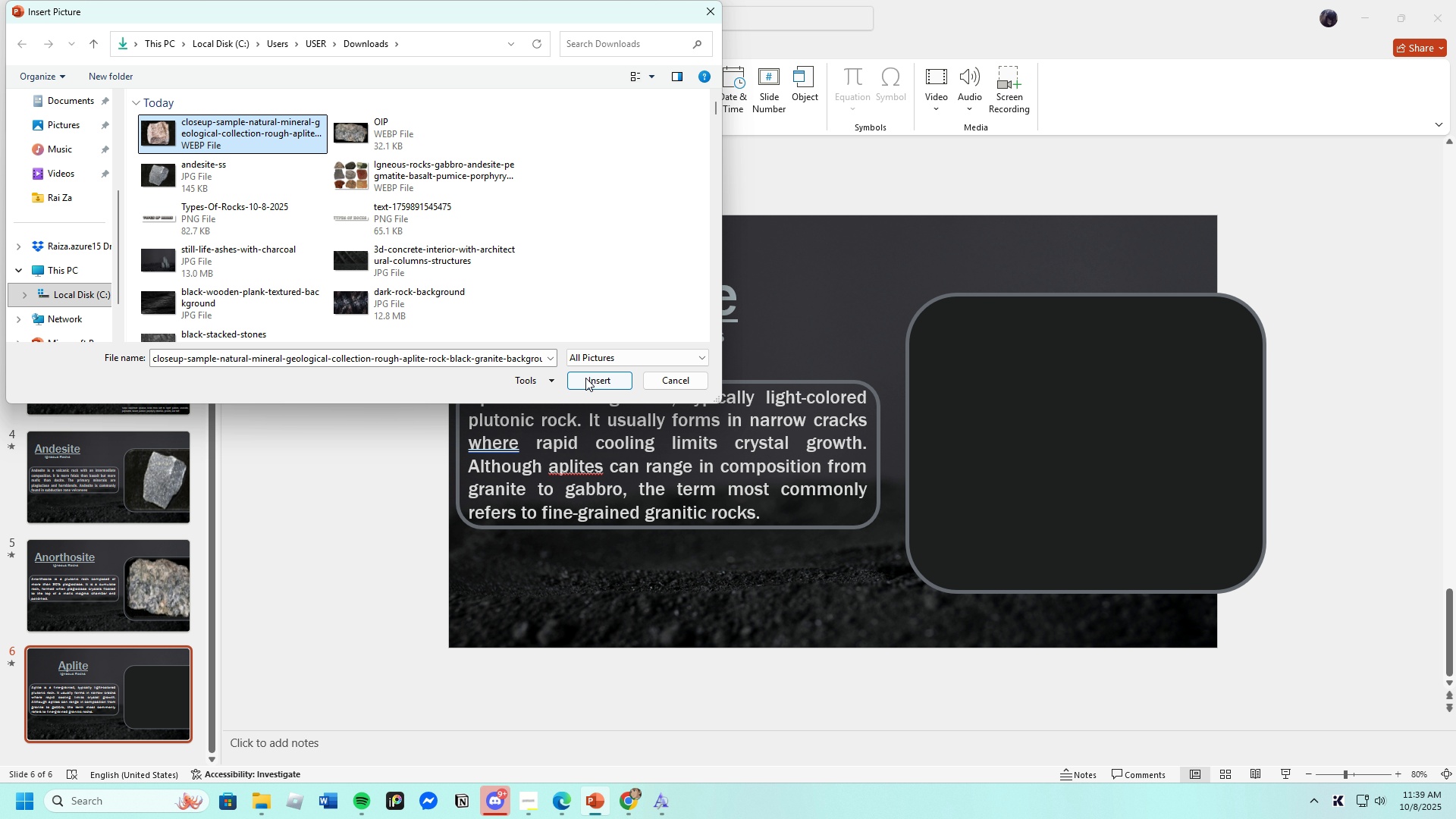 
left_click([585, 378])
 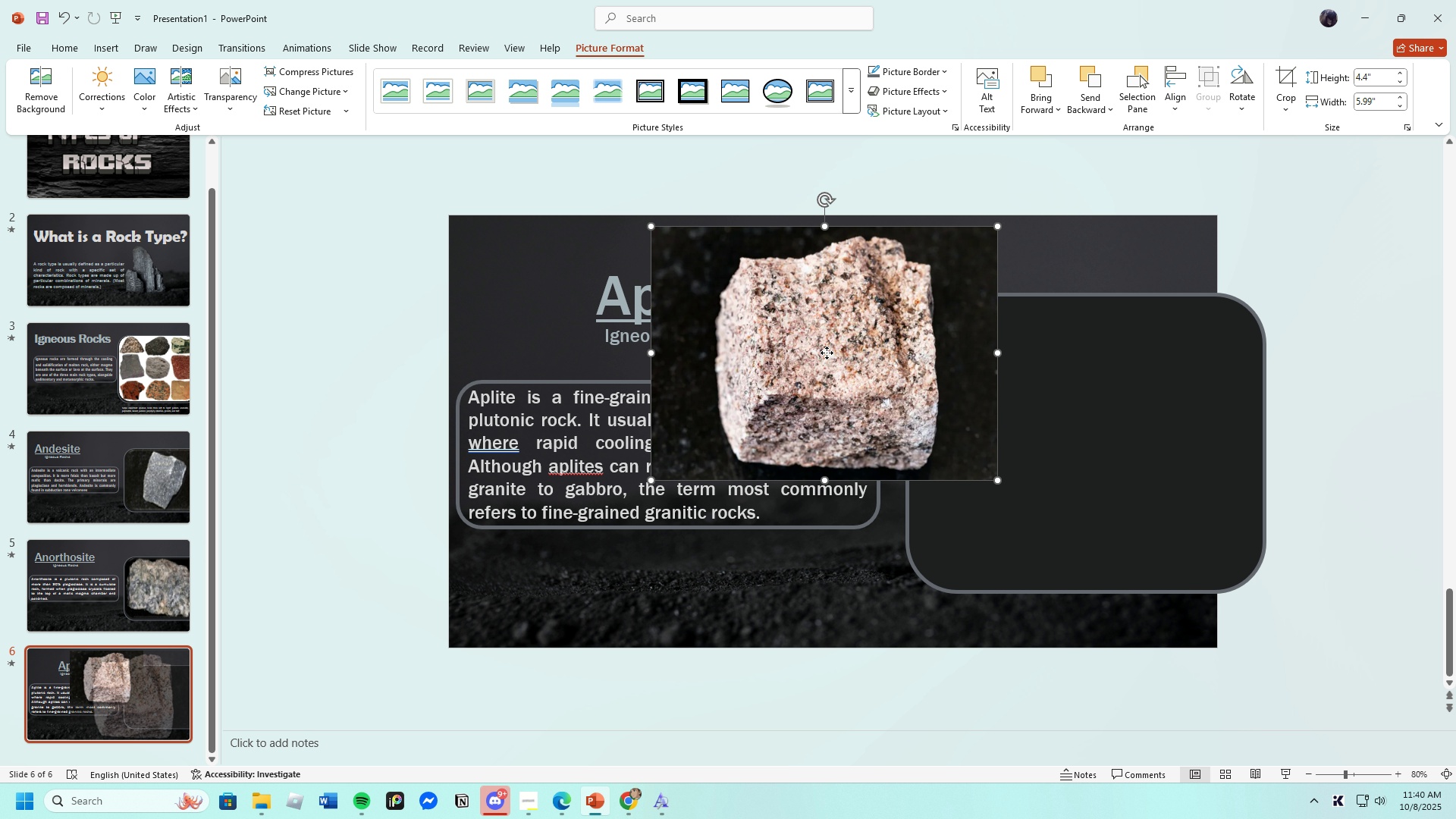 
wait(9.05)
 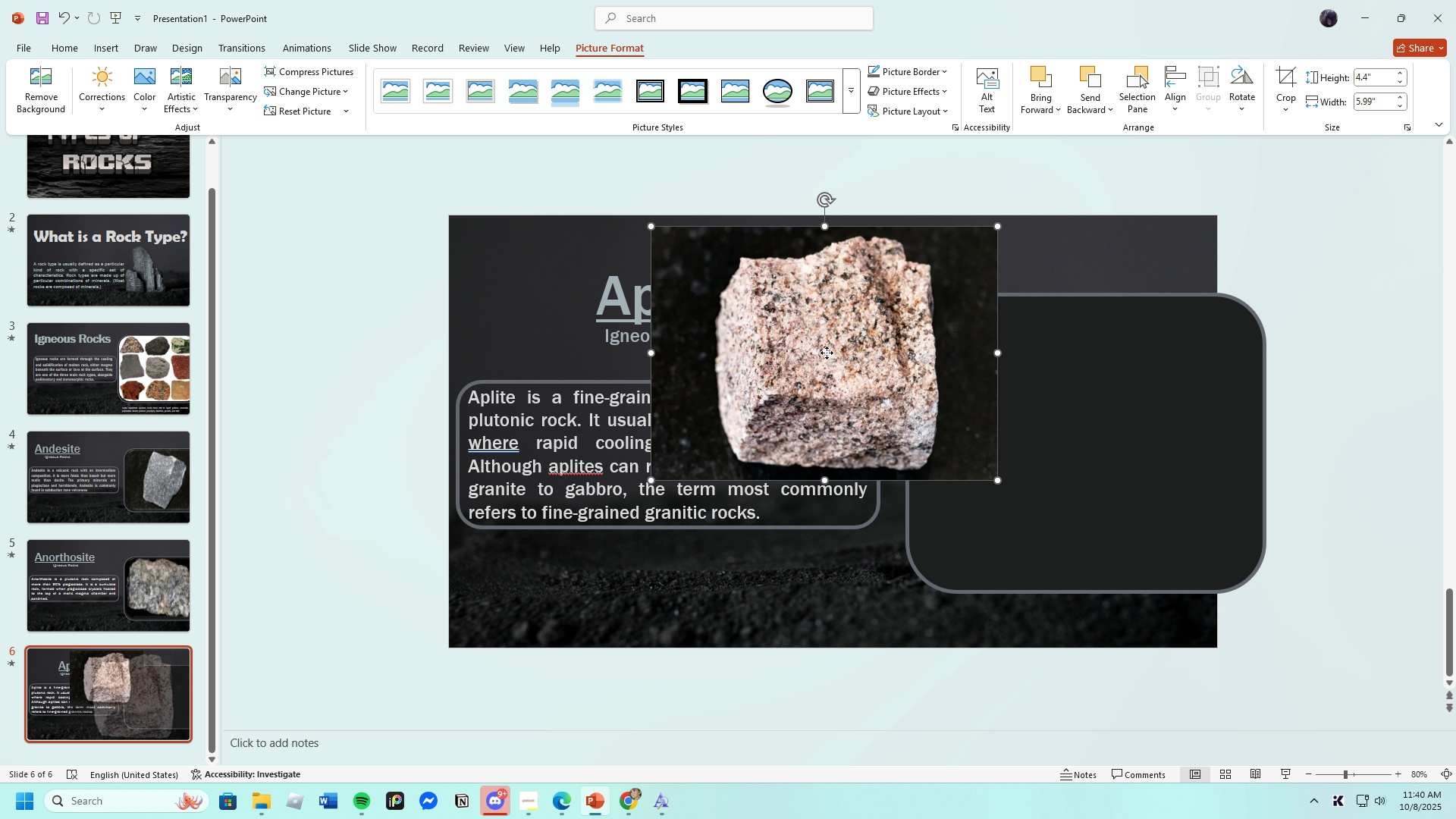 
left_click([848, 95])
 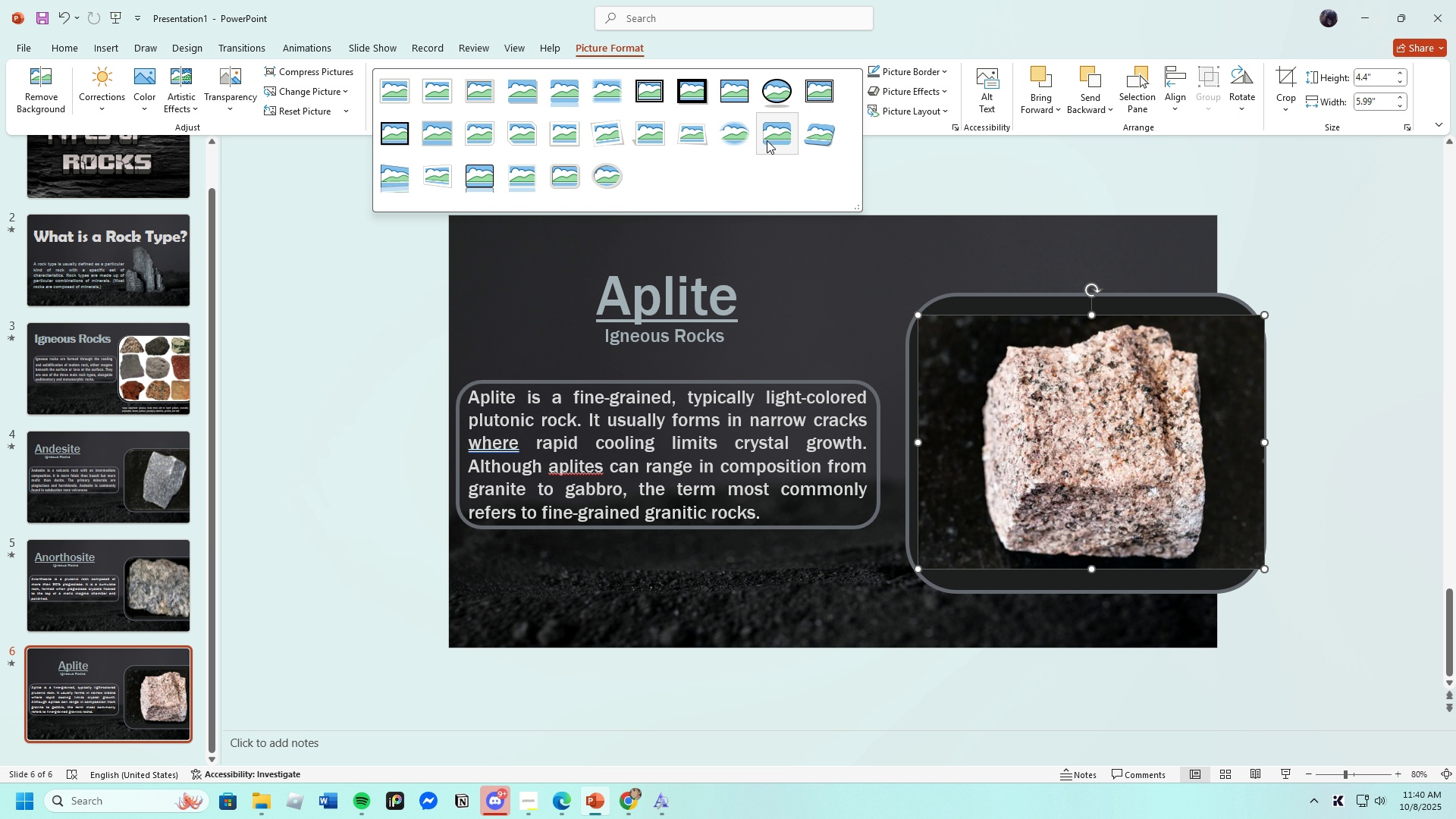 
left_click([767, 138])
 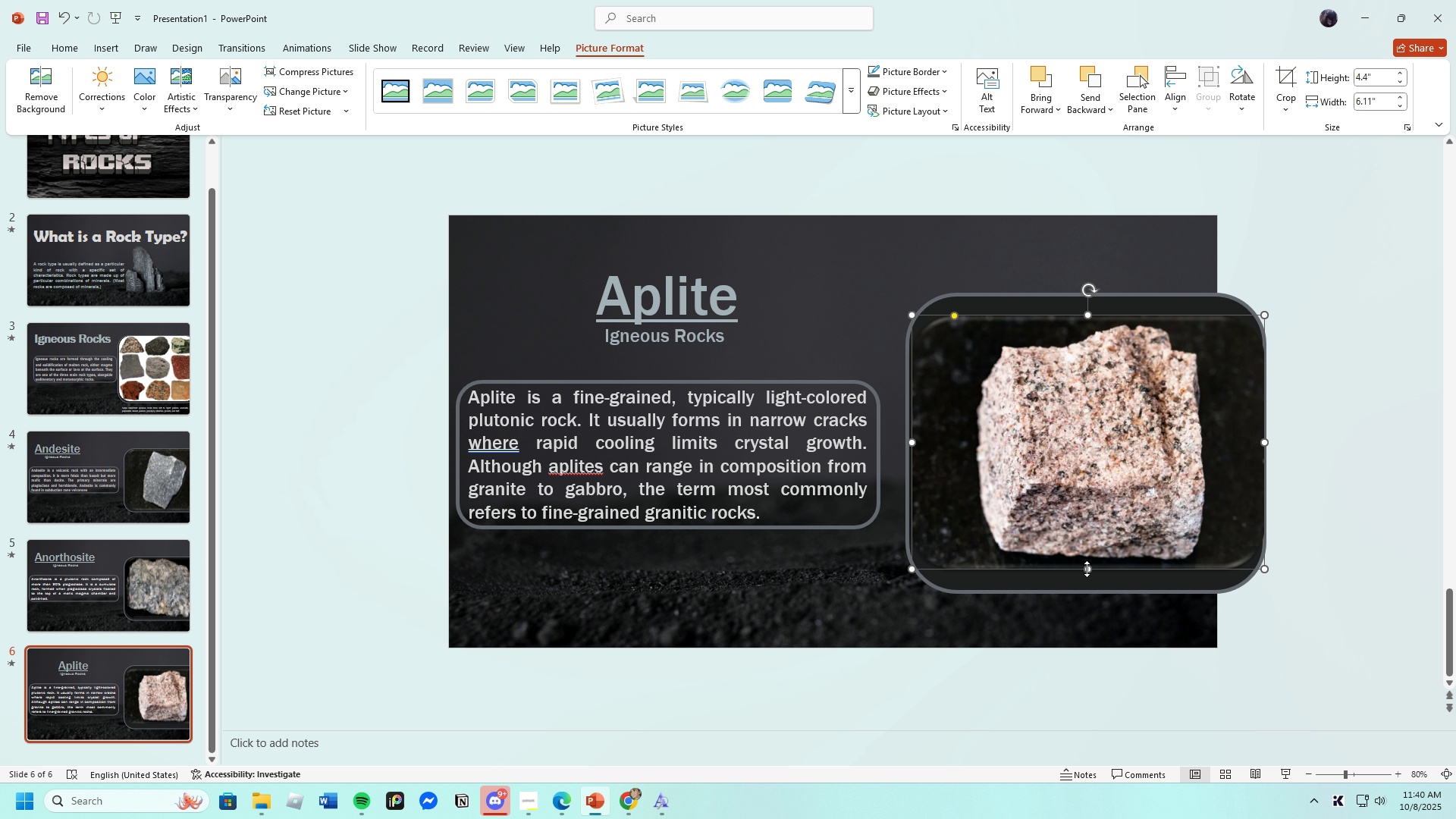 
wait(9.48)
 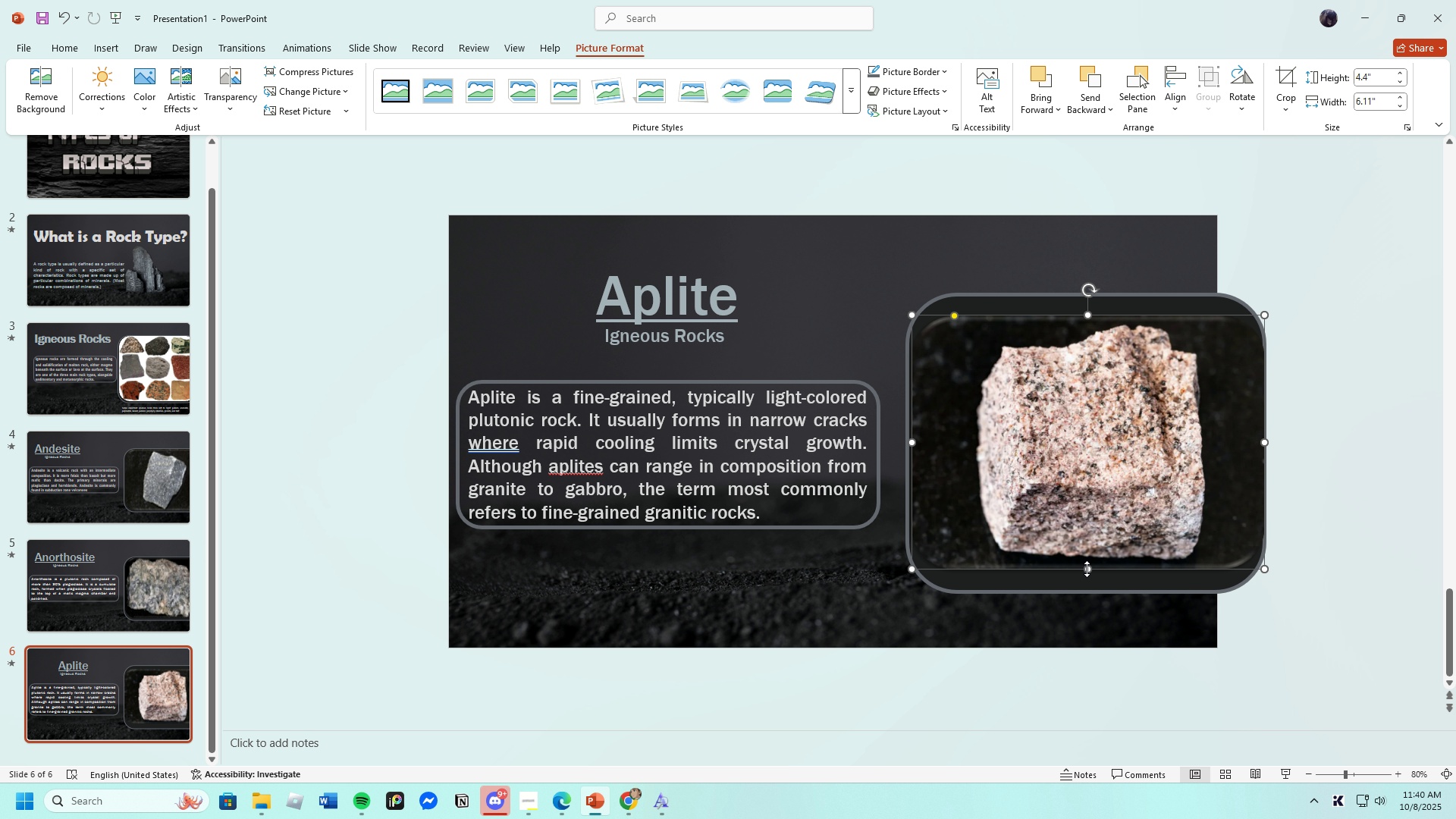 
mouse_move([1085, 318])
 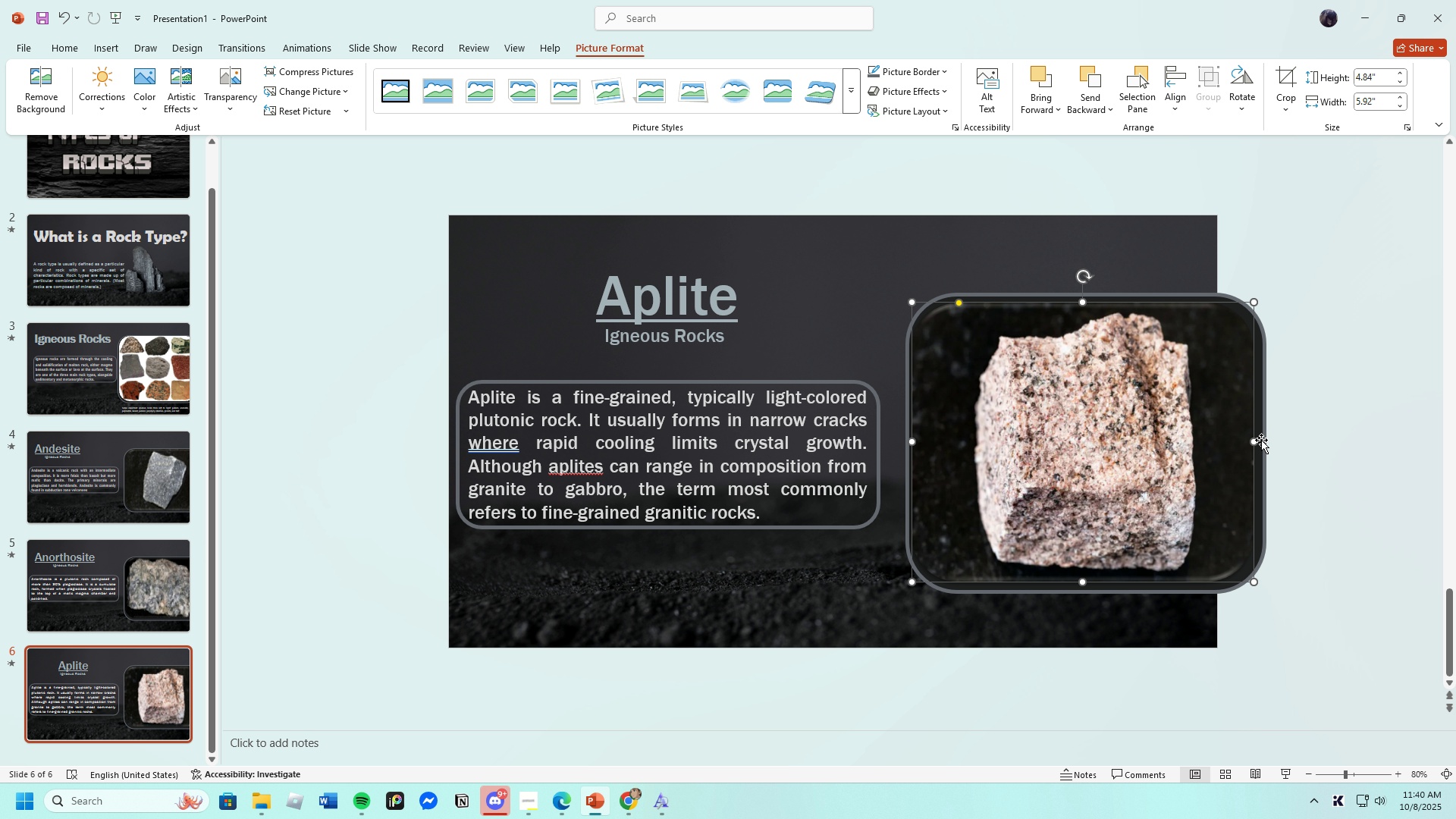 
left_click([1210, 445])
 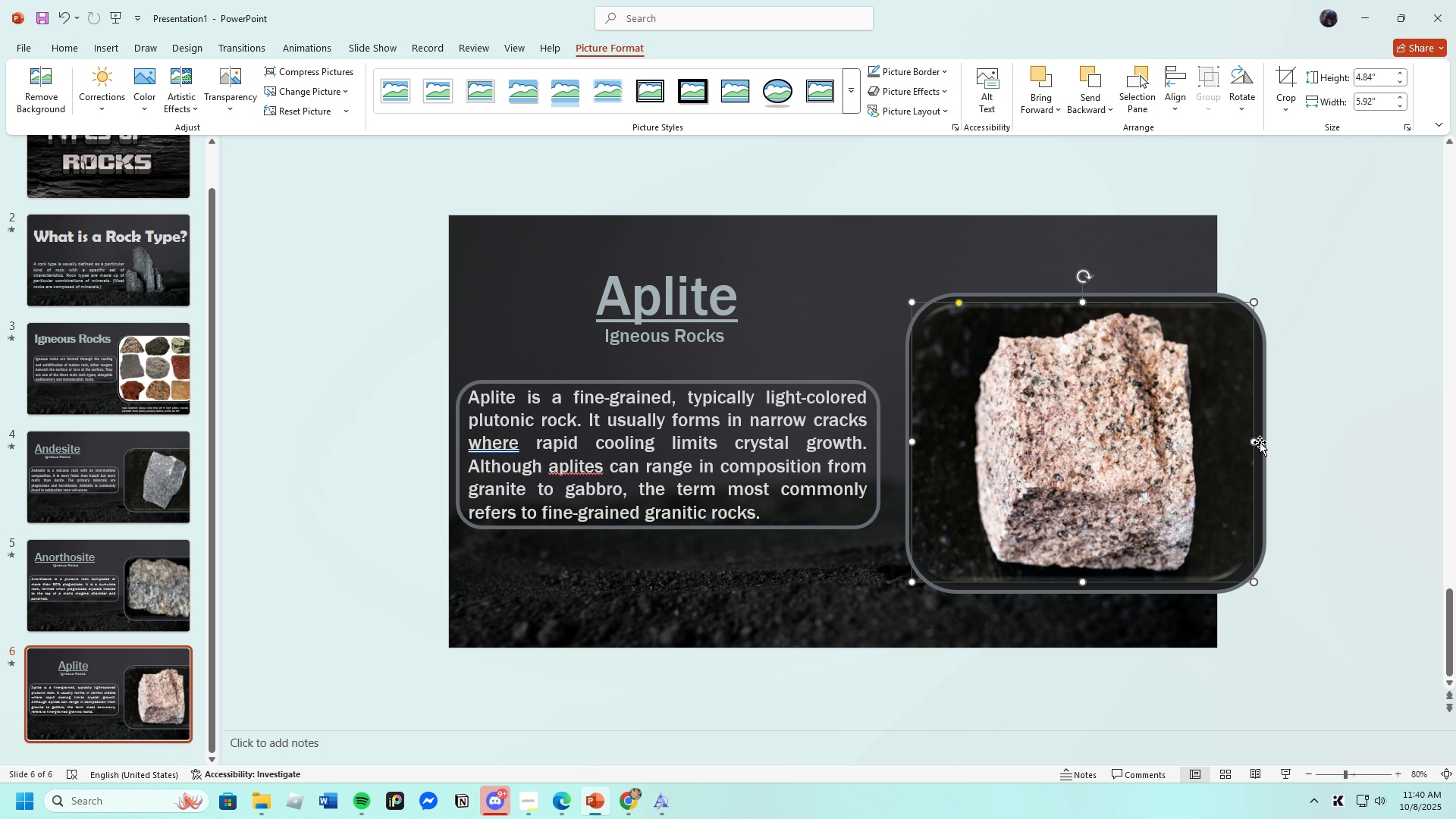 
left_click([1323, 441])
 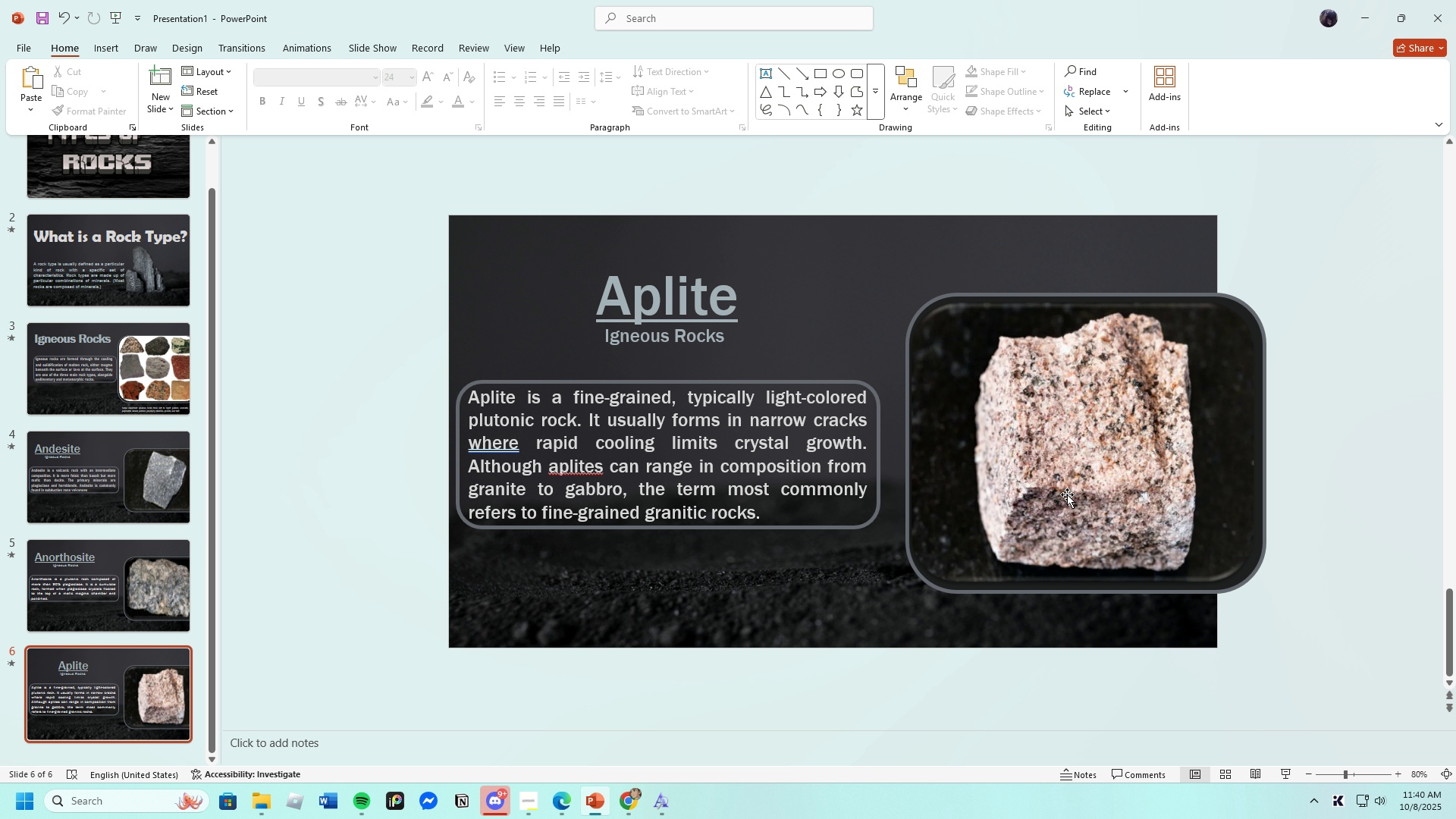 
left_click([1015, 460])
 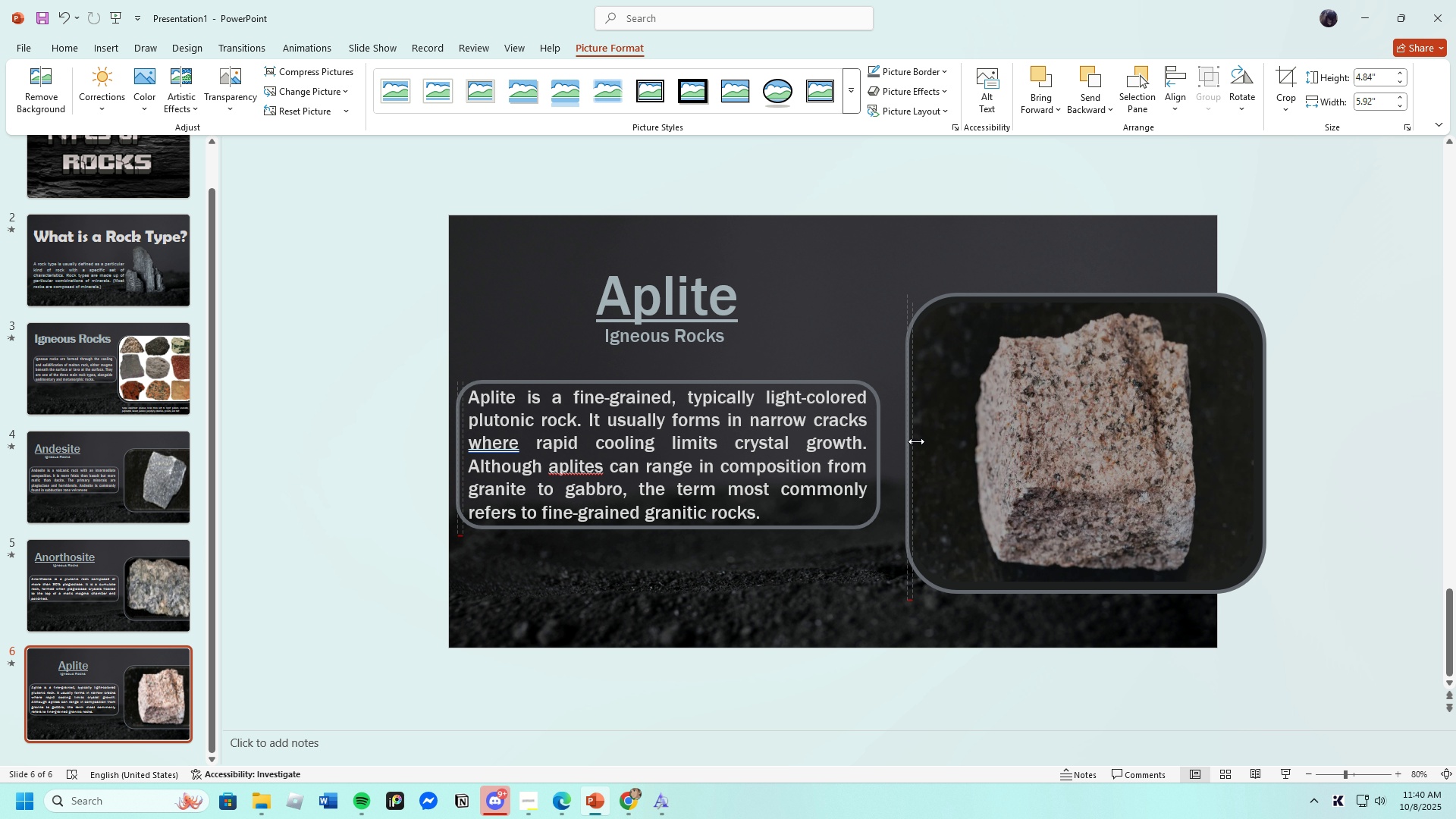 
left_click([852, 566])
 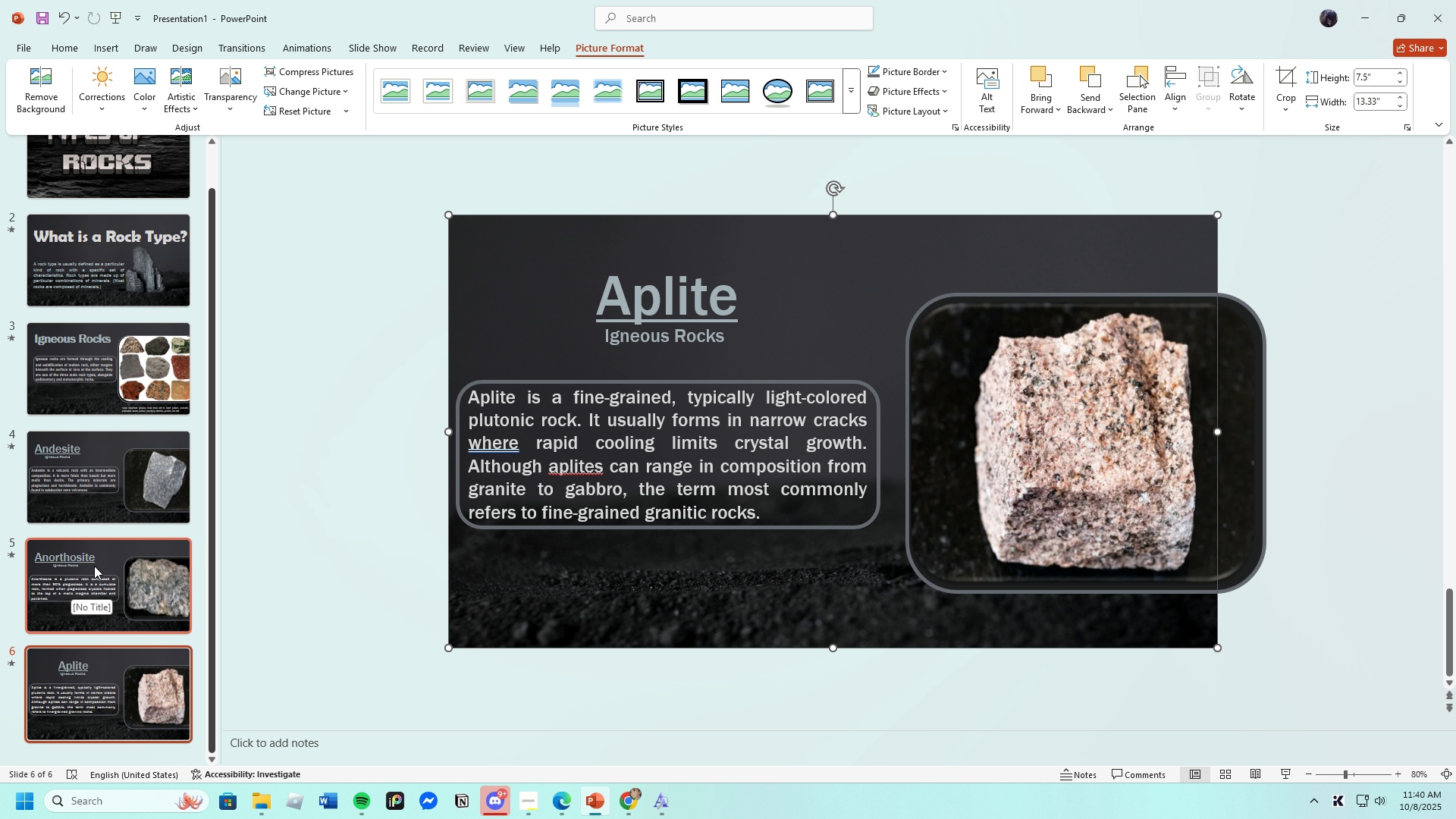 
left_click([110, 554])
 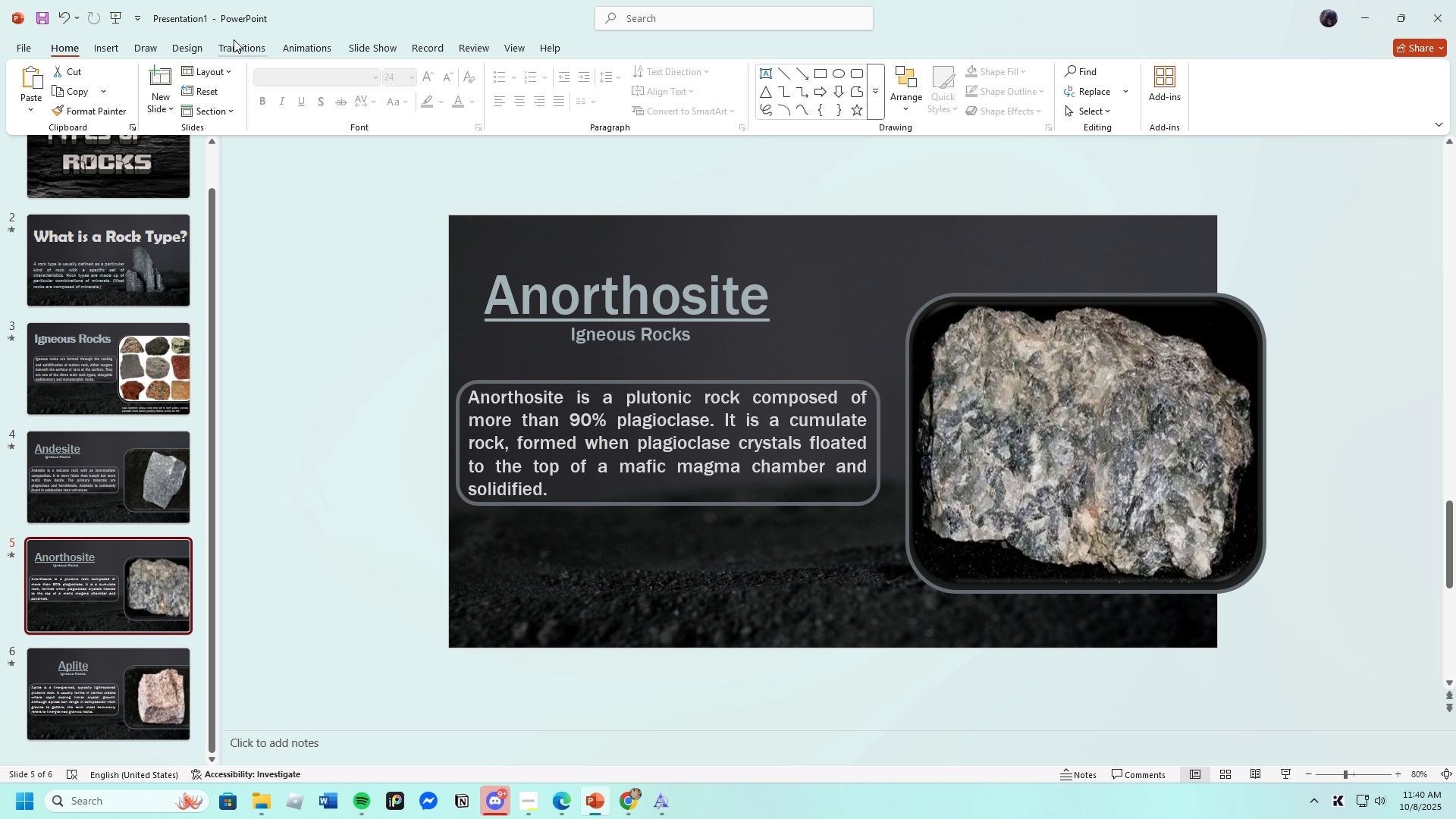 
left_click([234, 39])
 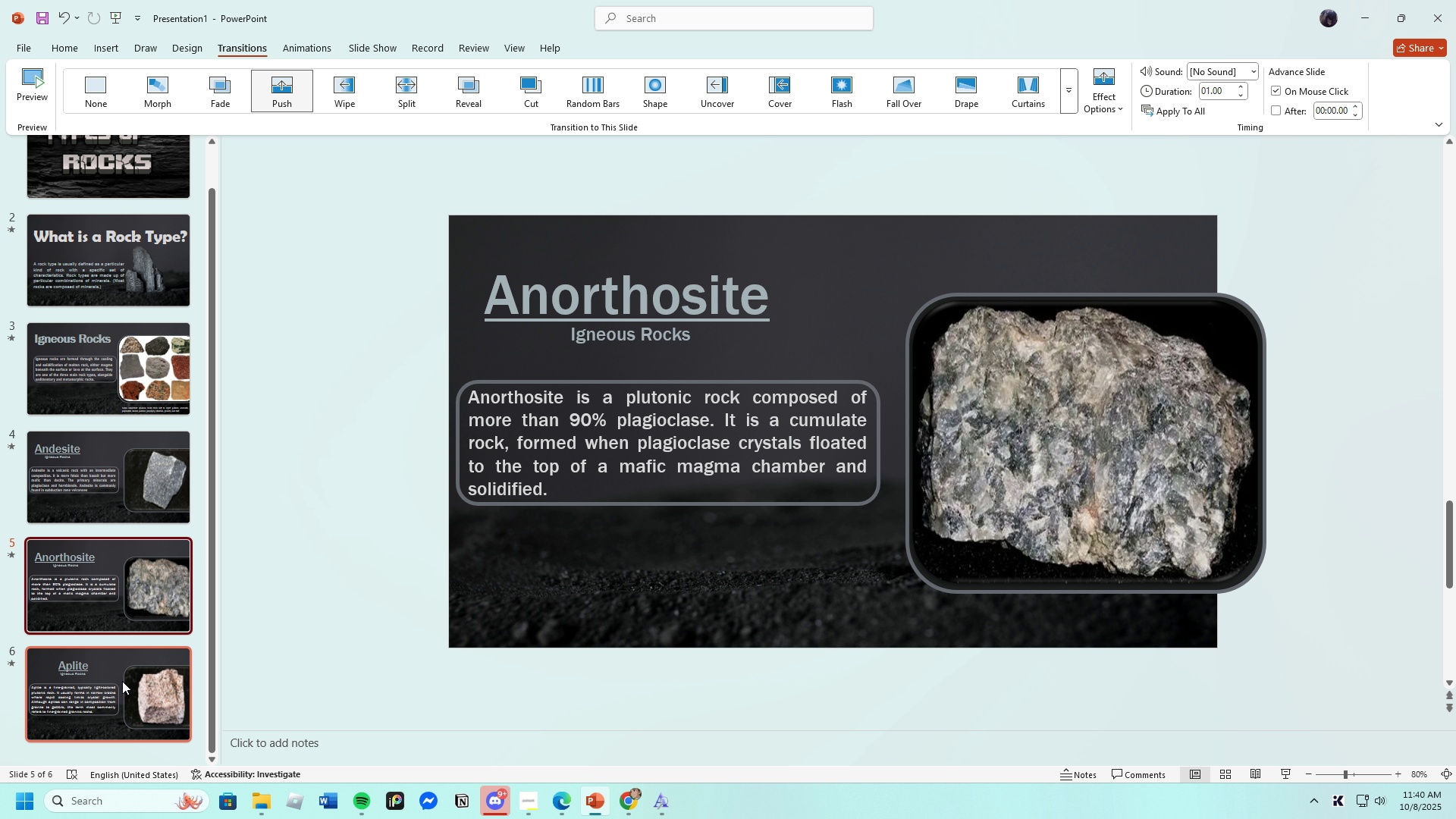 
left_click([114, 667])
 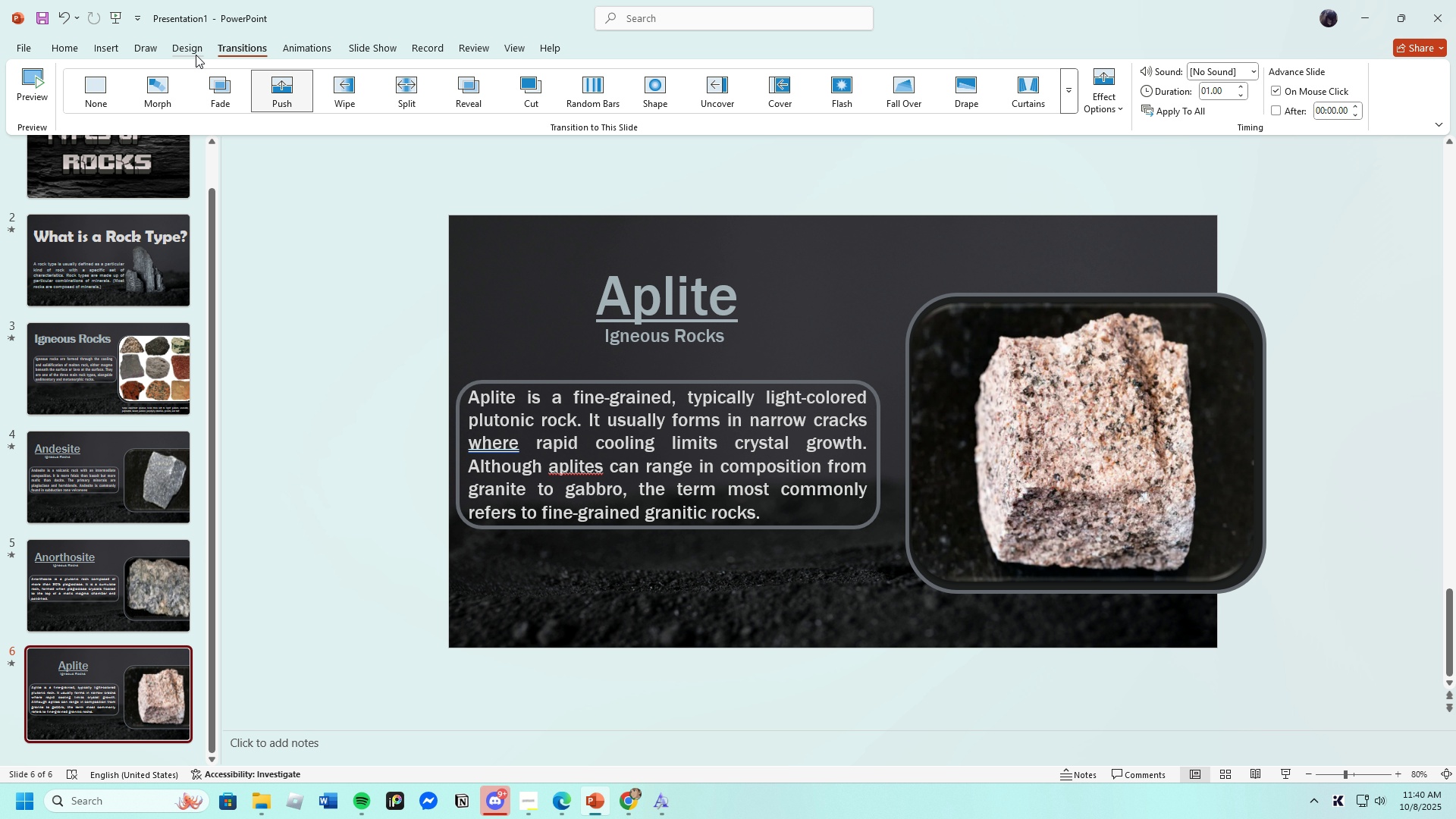 
left_click([297, 51])
 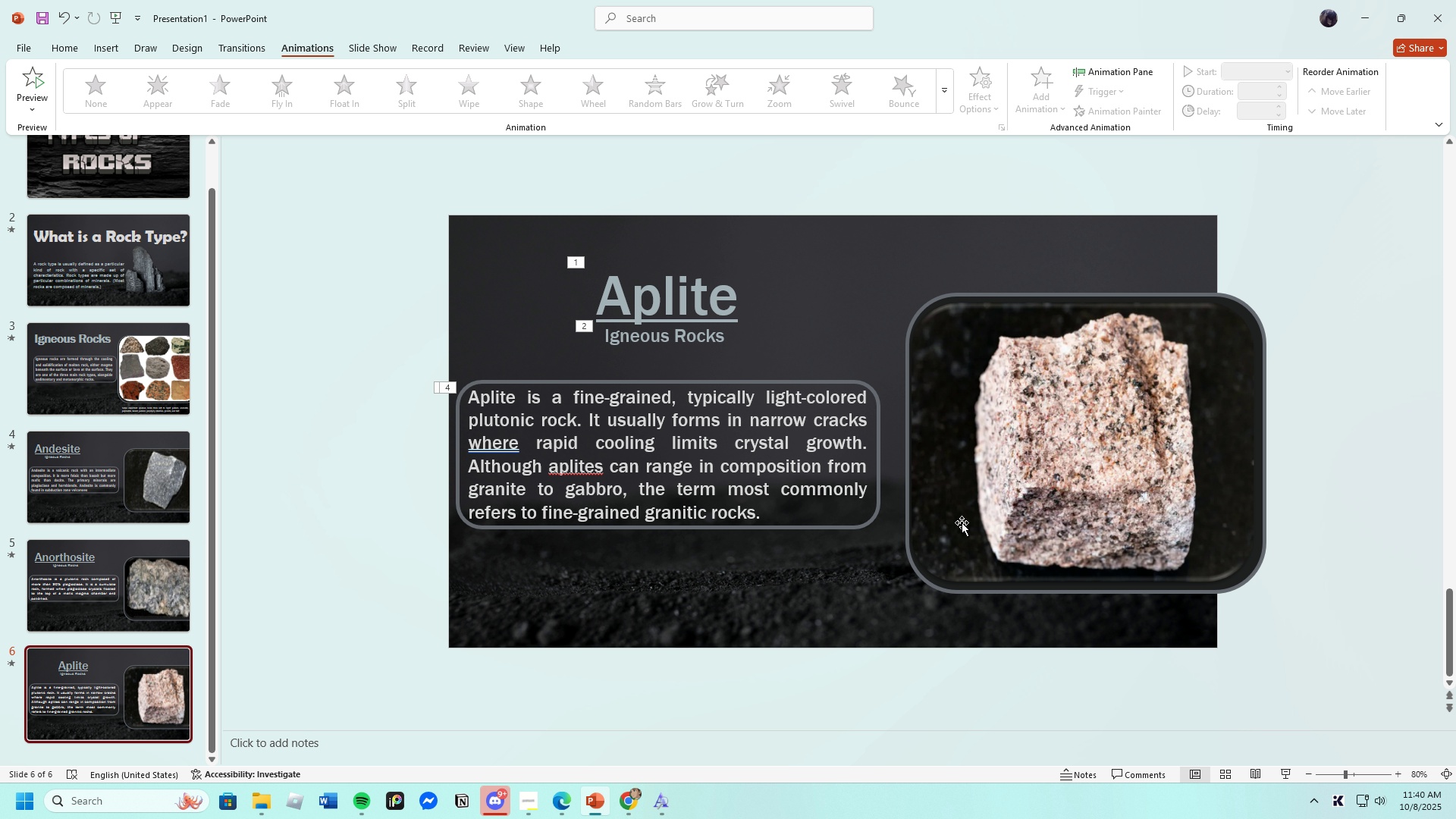 
left_click([988, 509])
 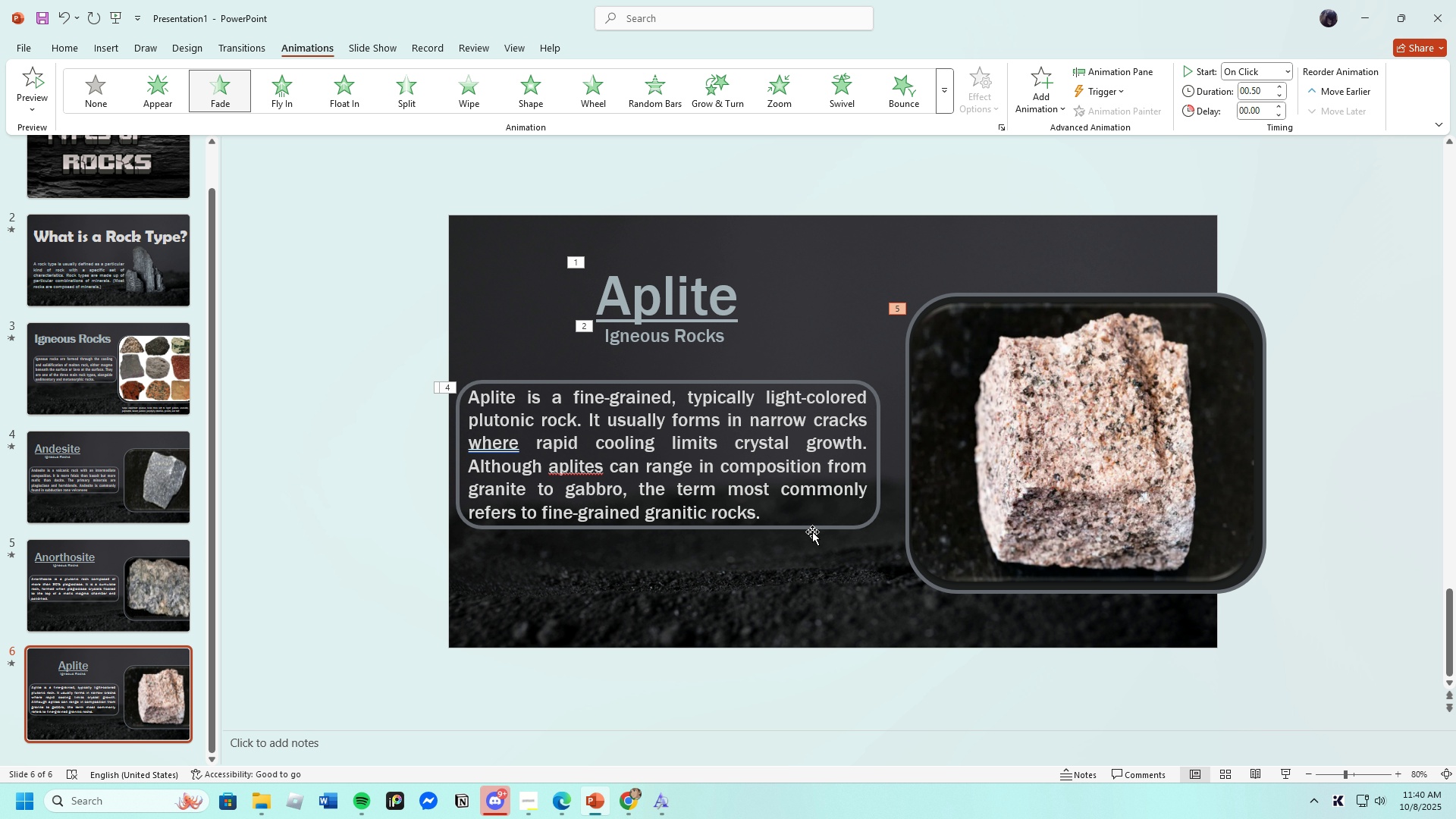 
wait(5.33)
 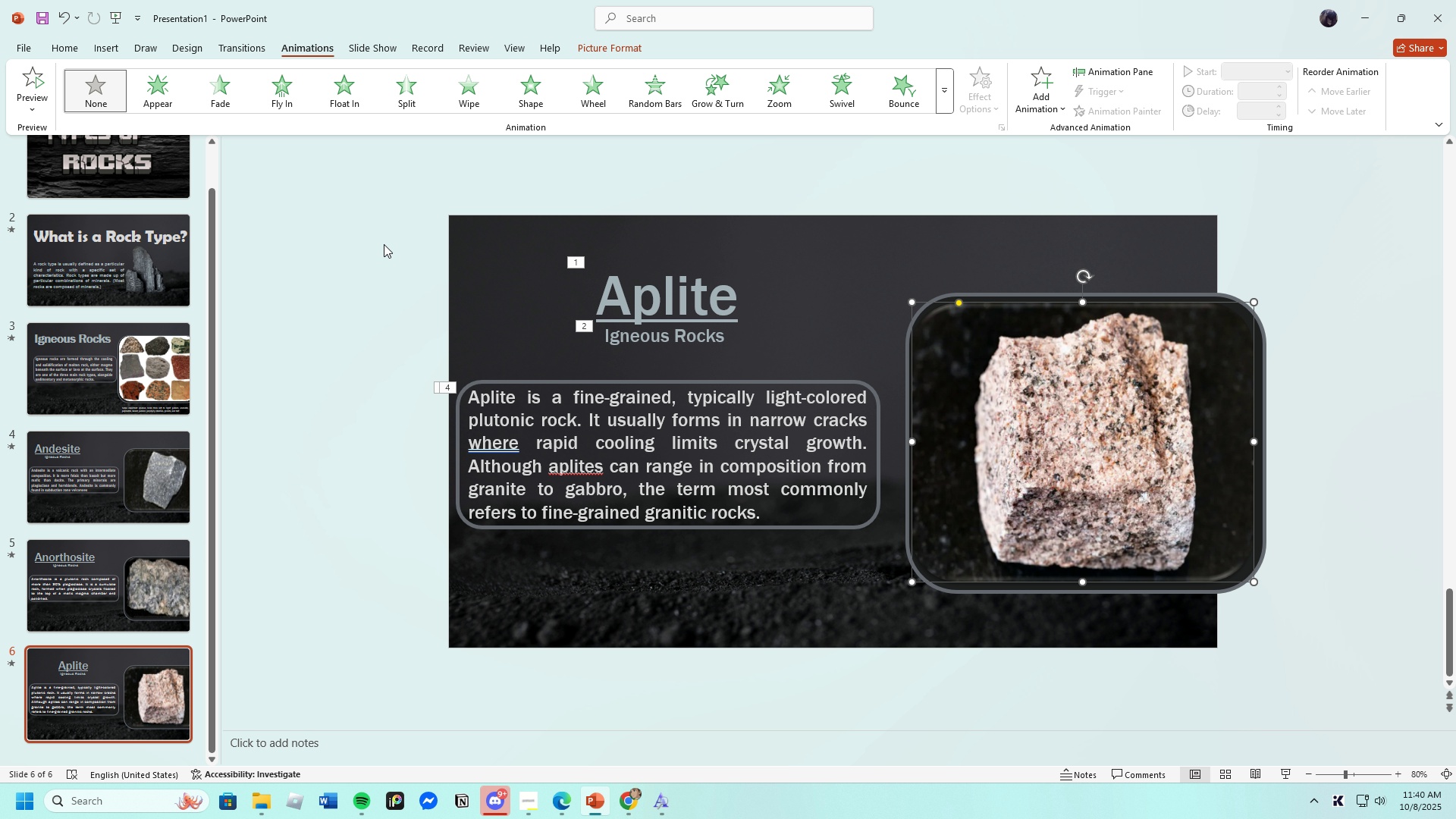 
left_click([852, 671])
 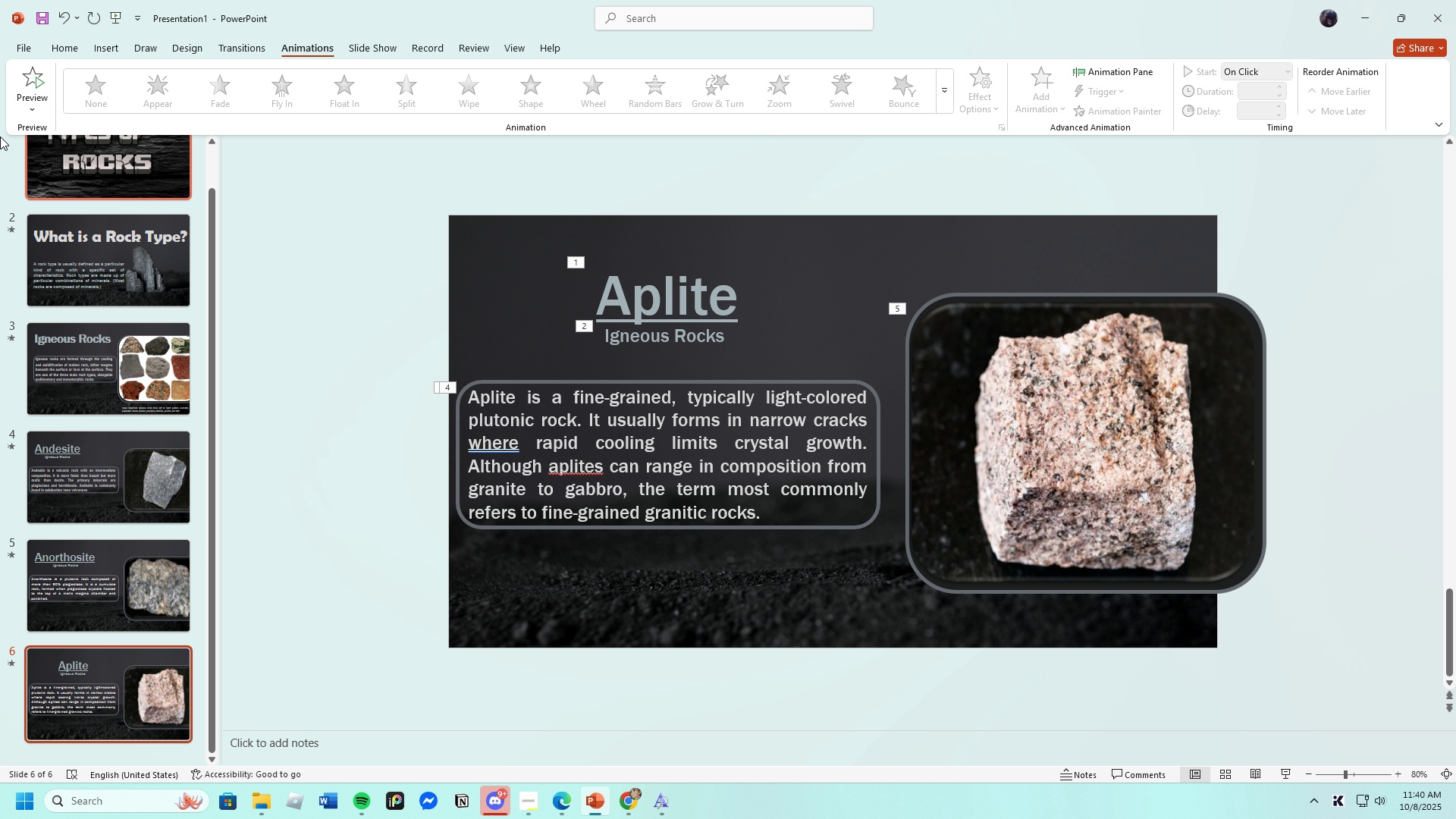 
left_click([40, 81])
 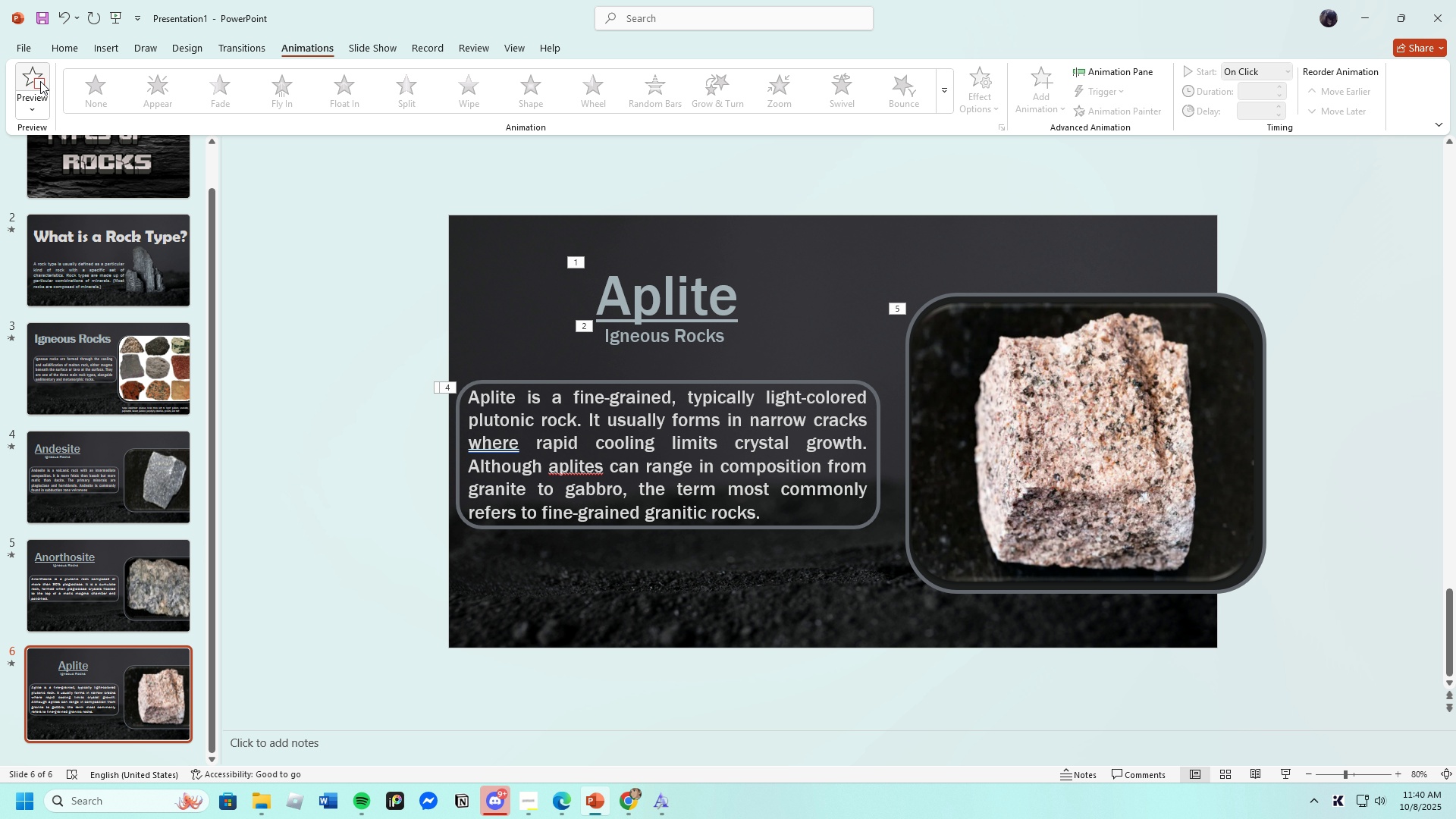 
wait(6.52)
 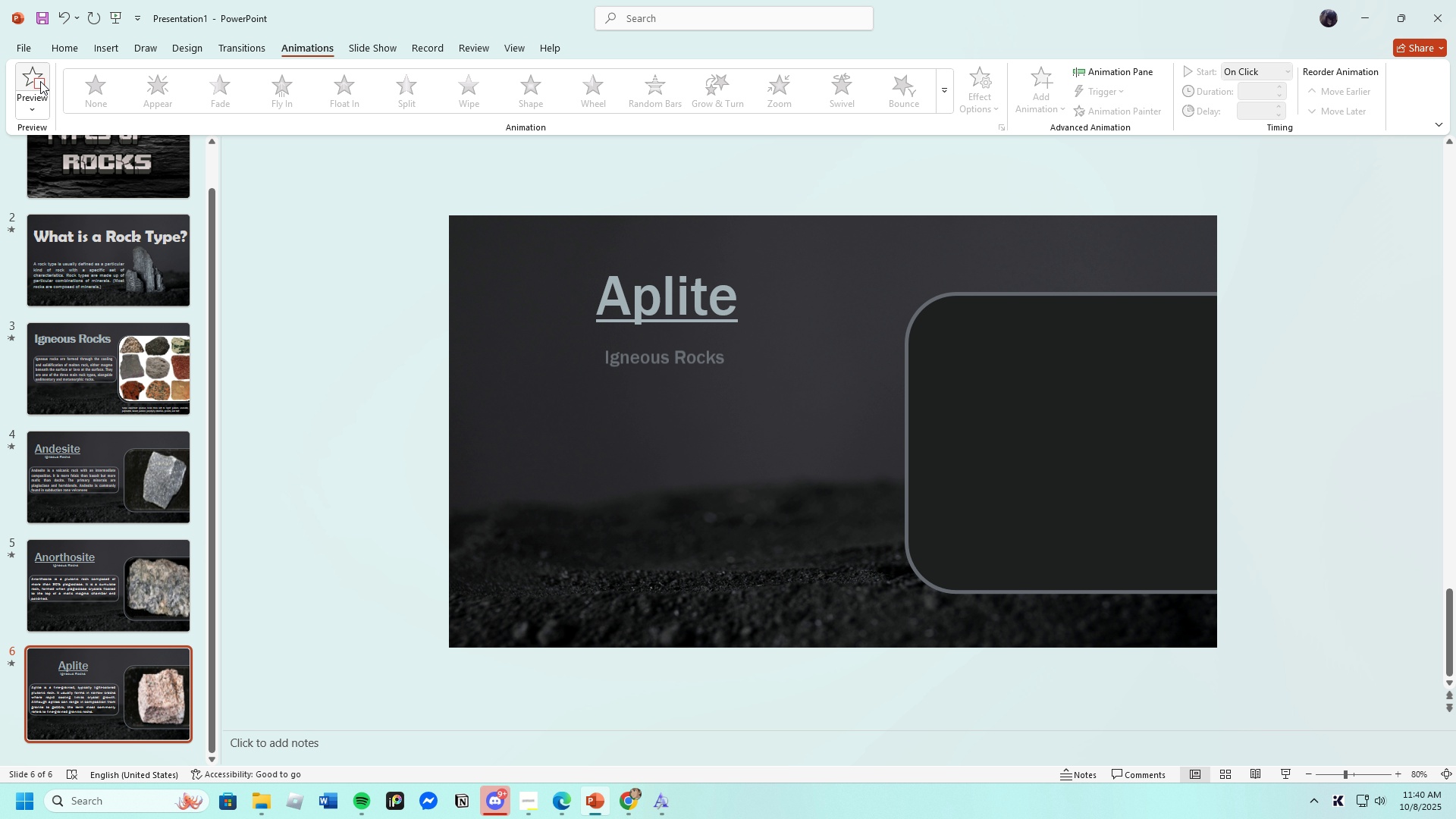 
left_click([626, 600])
 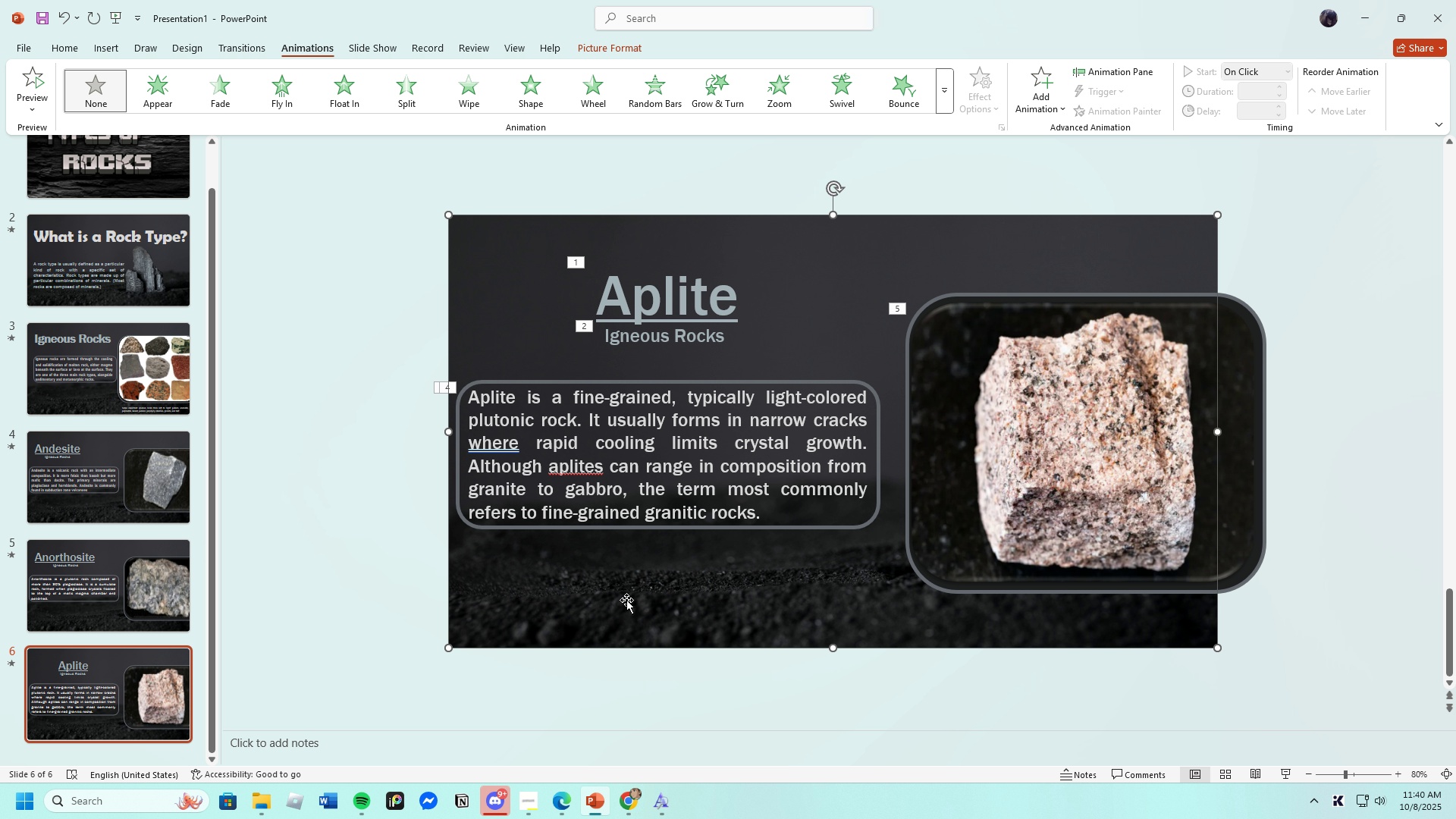 
scroll: coordinate [242, 626], scroll_direction: down, amount: 2.0
 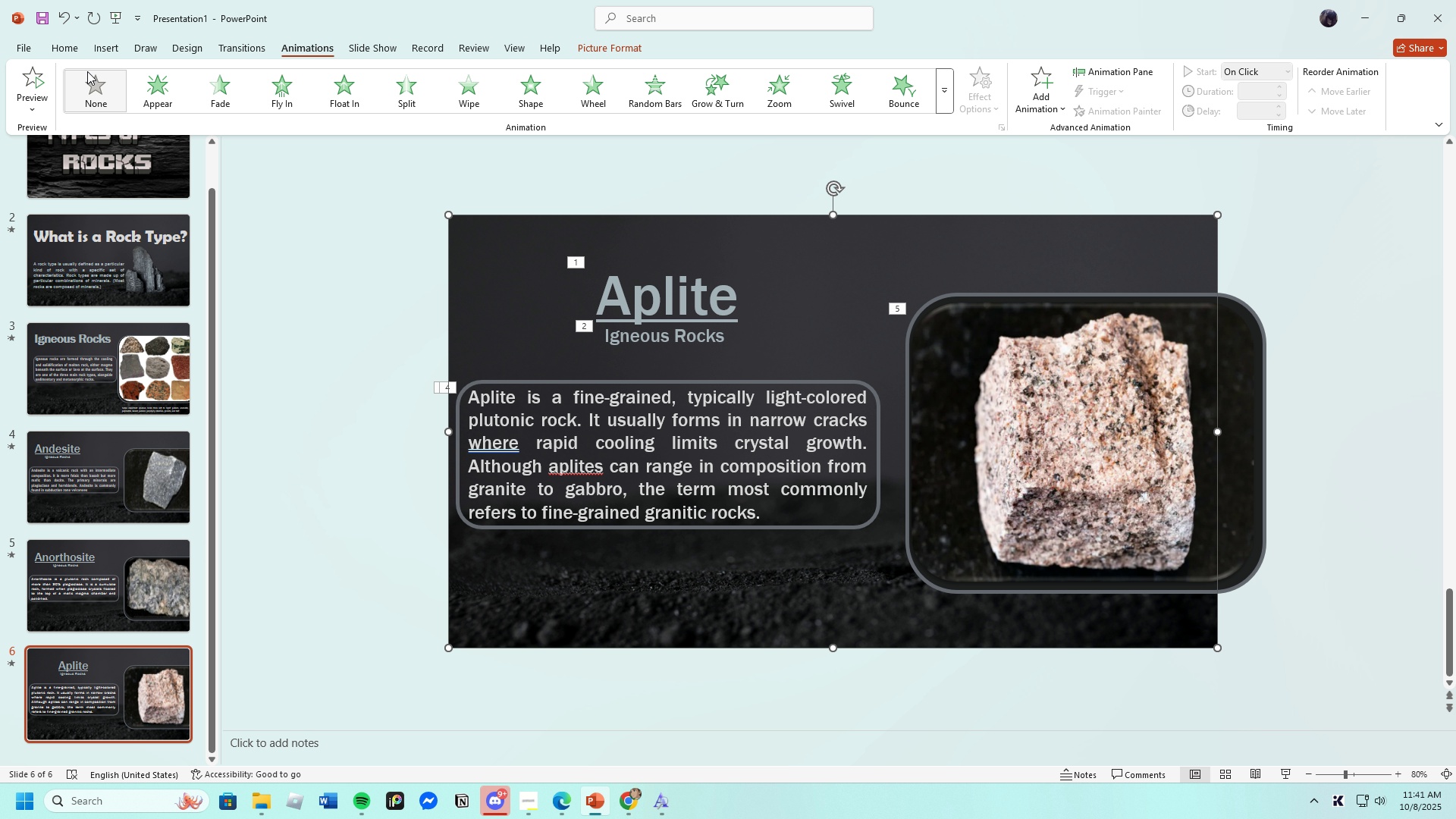 
left_click([63, 50])
 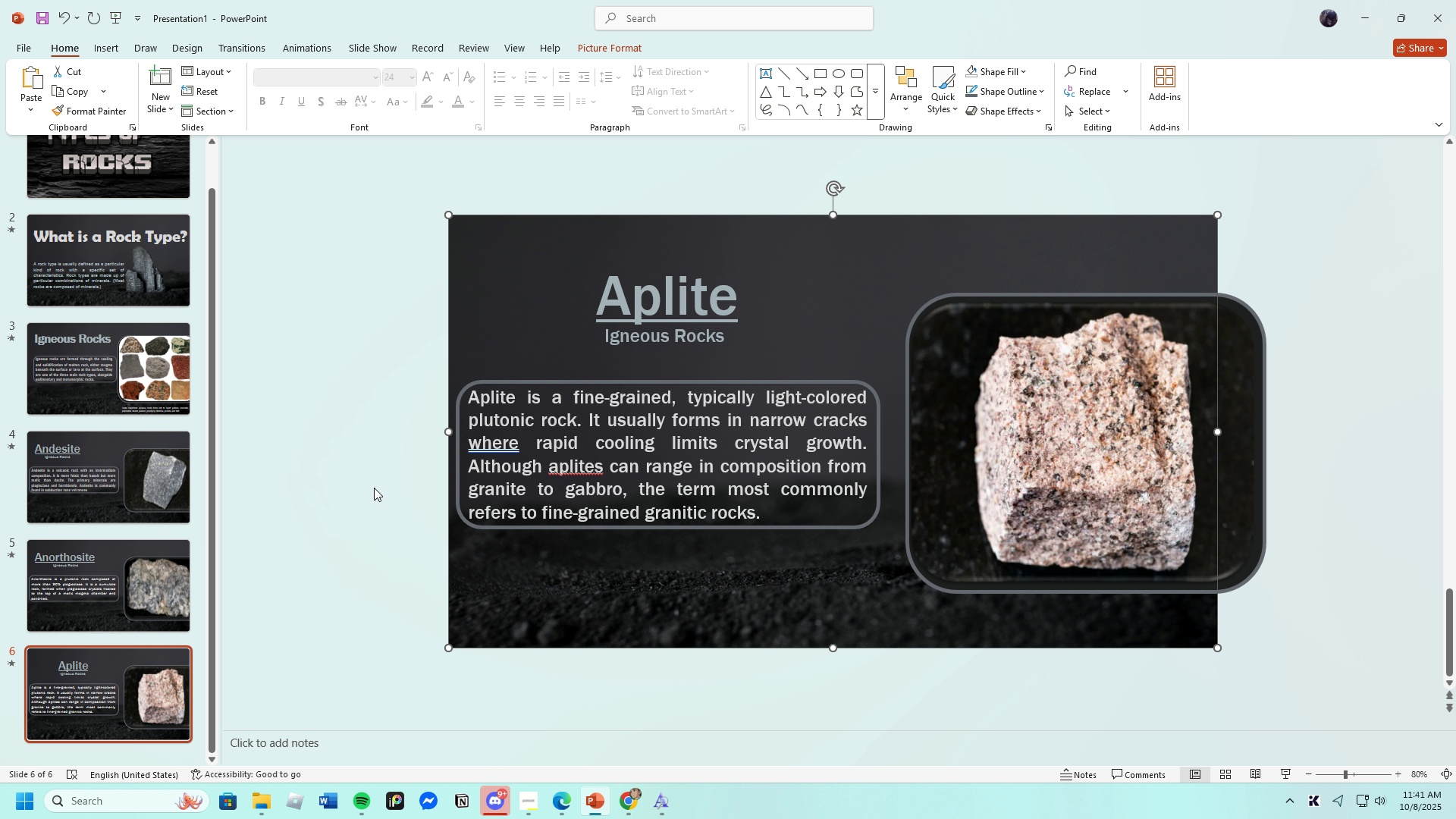 
wait(18.41)
 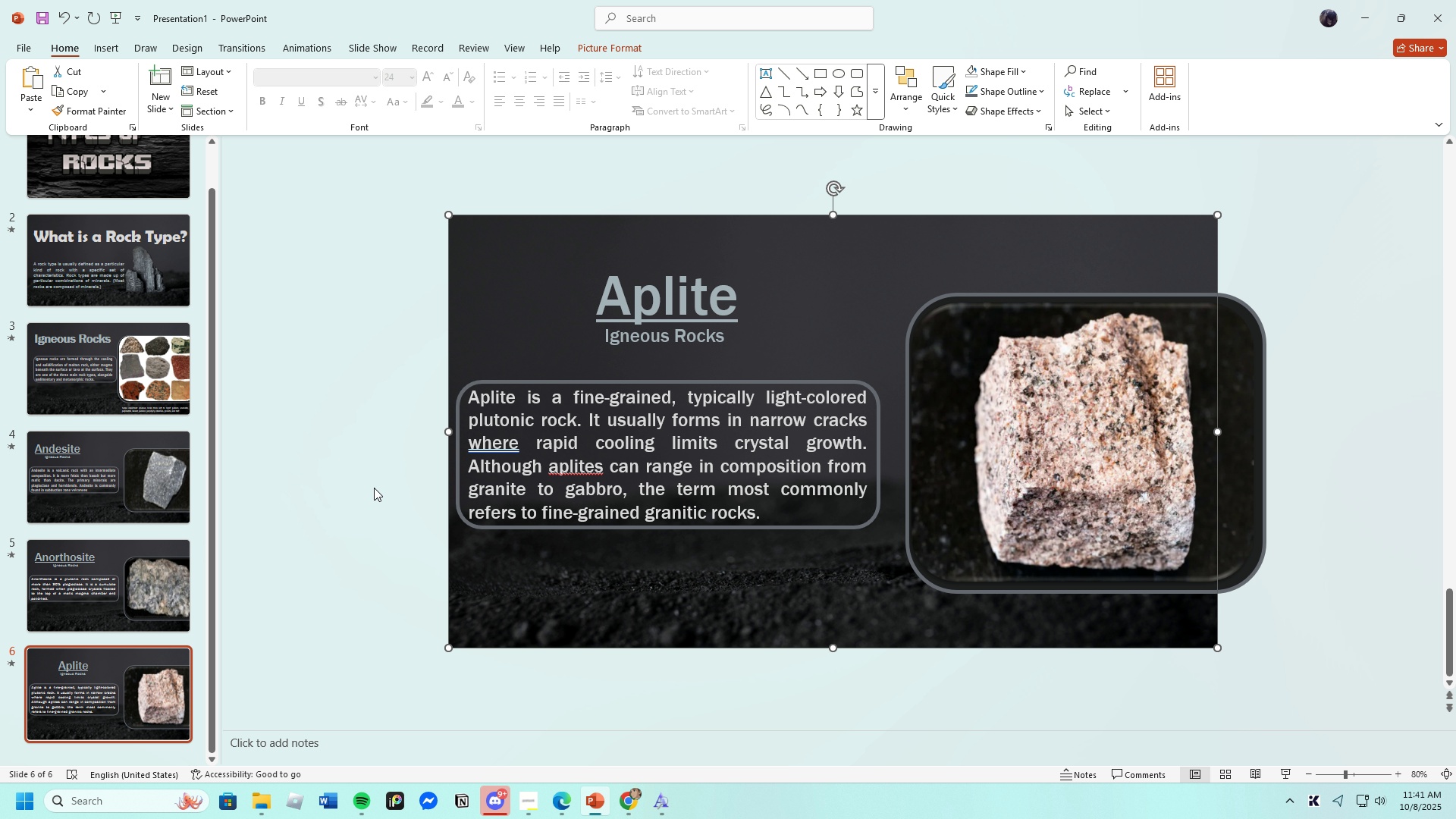 
left_click([80, 383])
 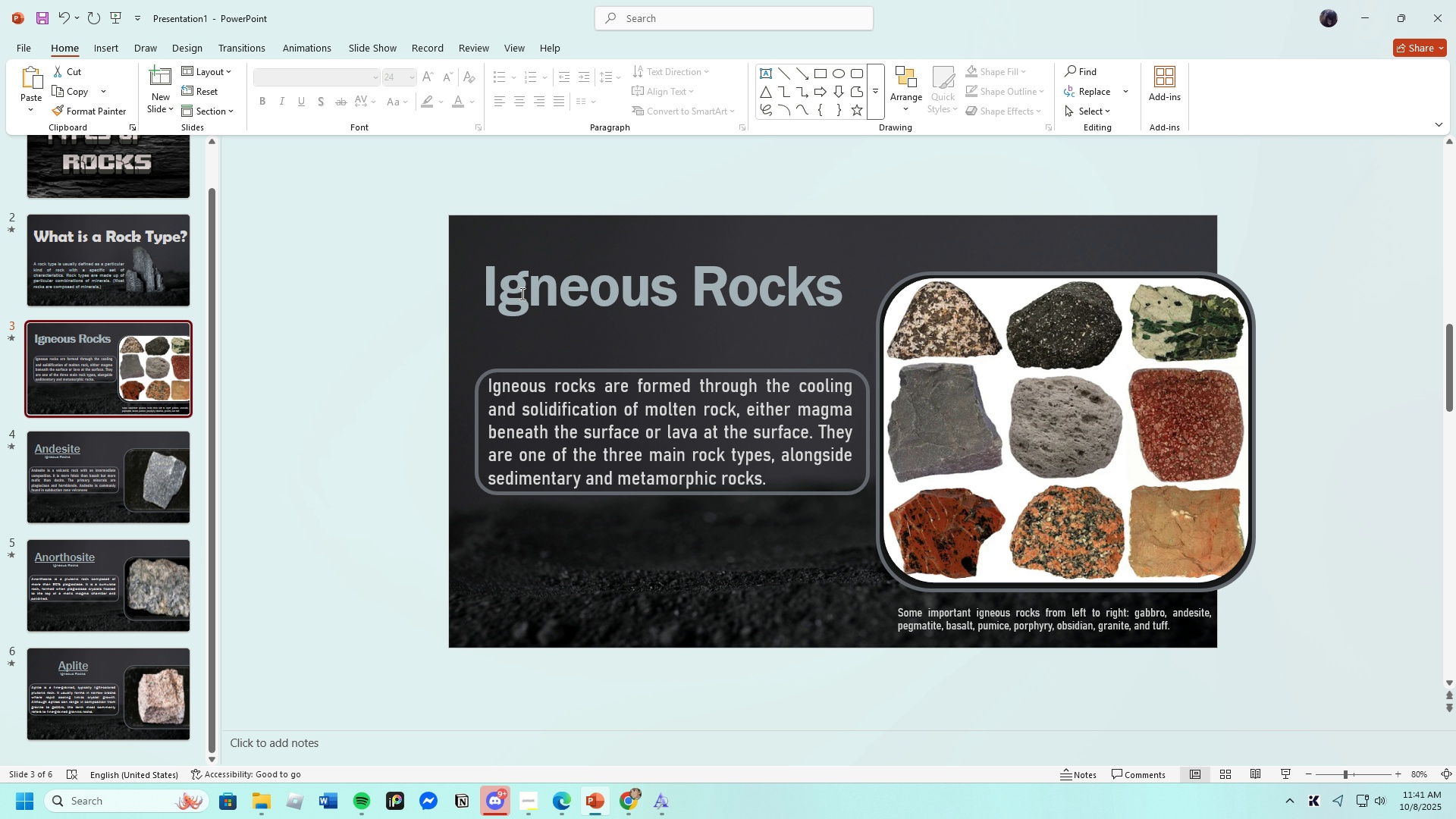 
left_click([523, 293])
 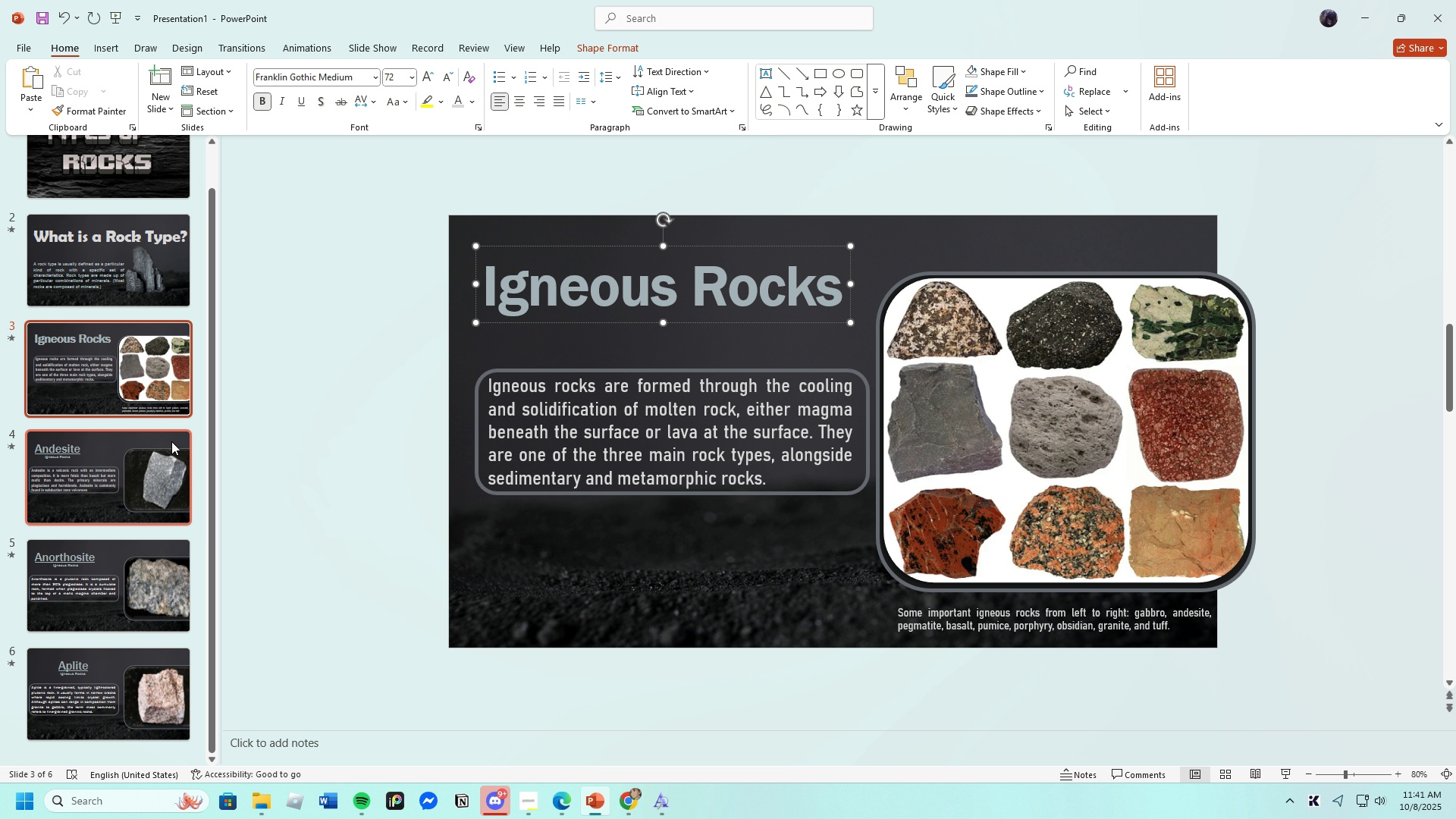 
left_click([104, 491])
 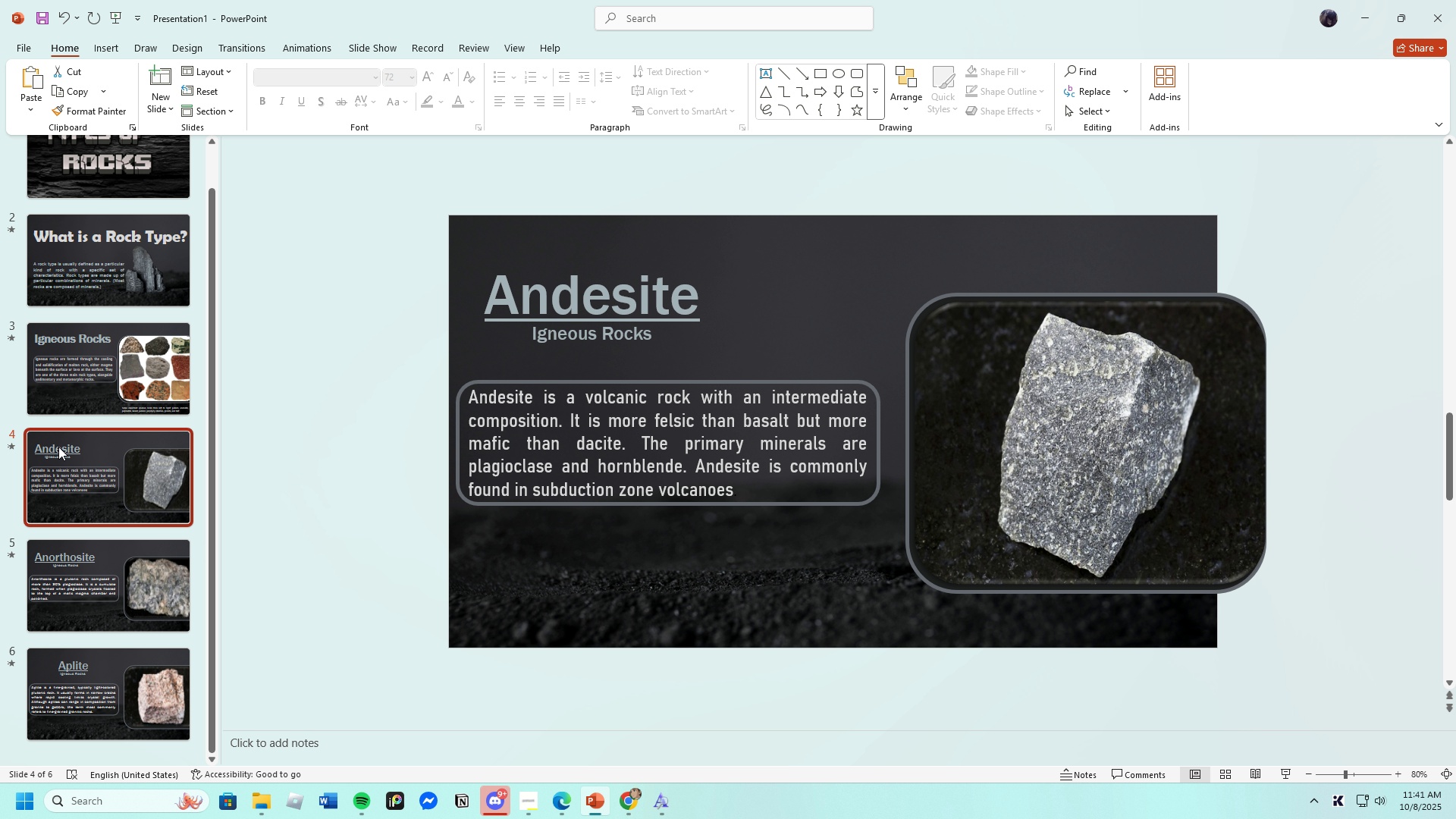 
left_click([58, 447])
 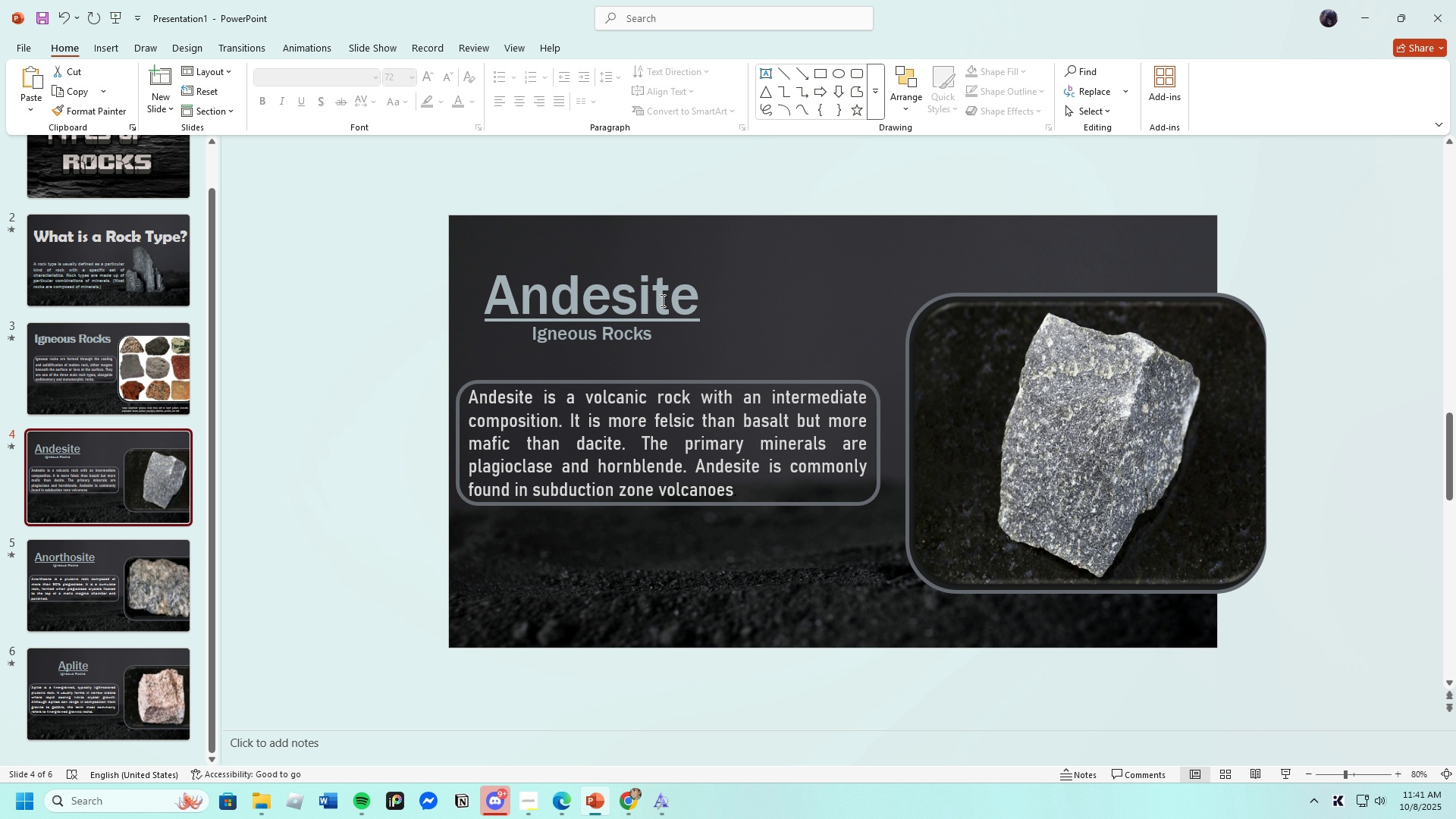 
left_click([661, 300])
 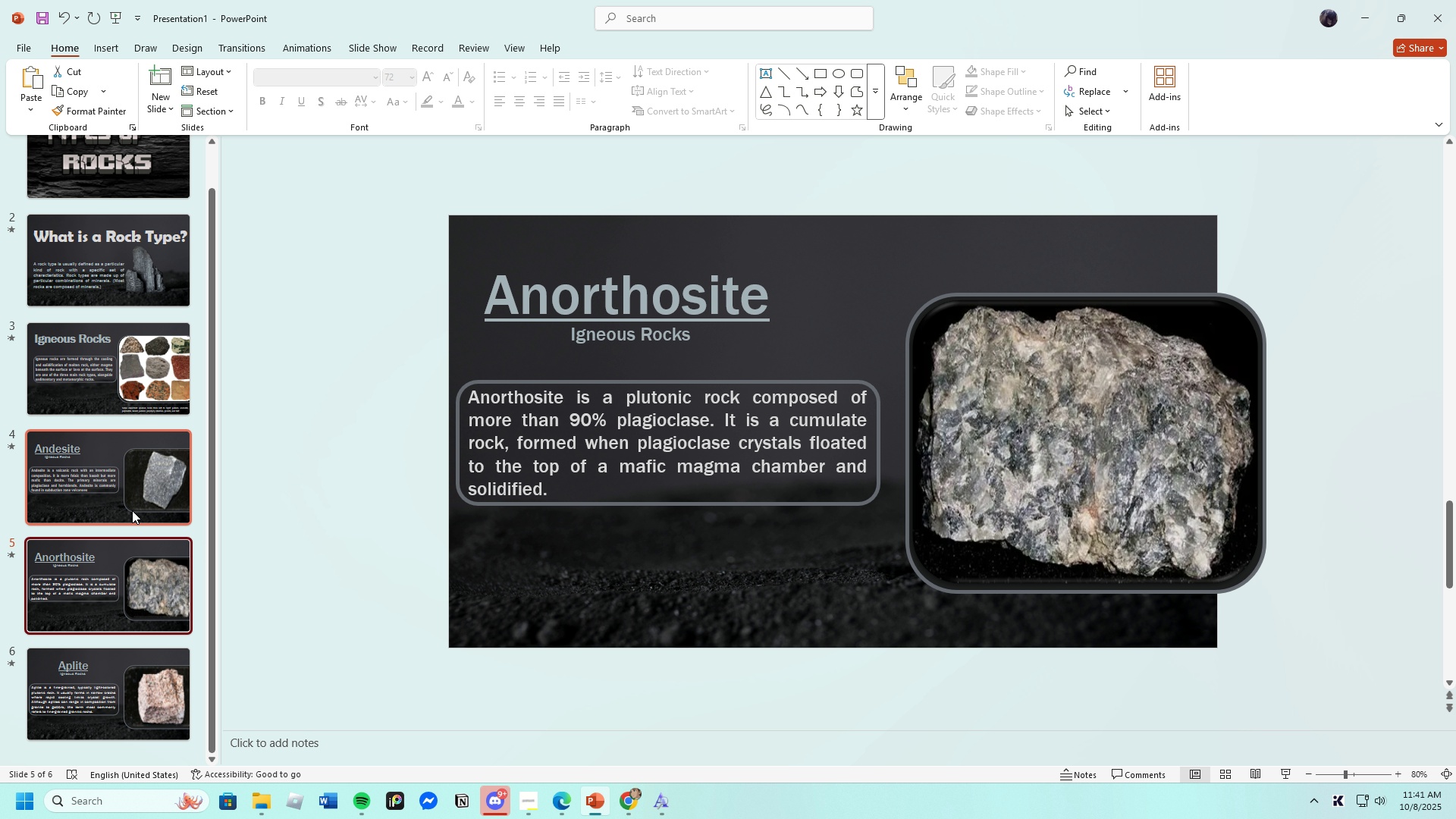 
left_click([89, 713])
 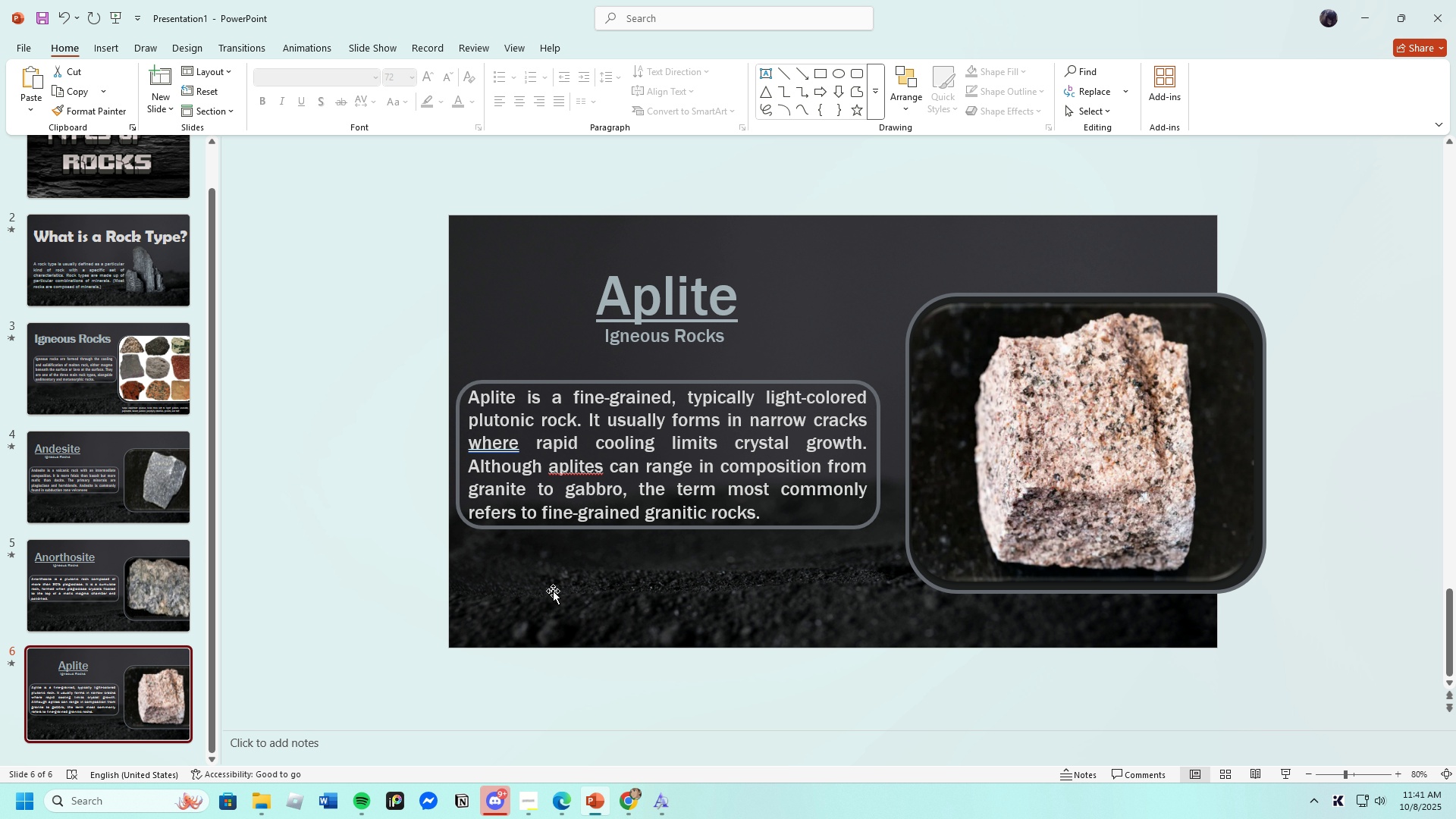 
scroll: coordinate [557, 587], scroll_direction: down, amount: 2.0
 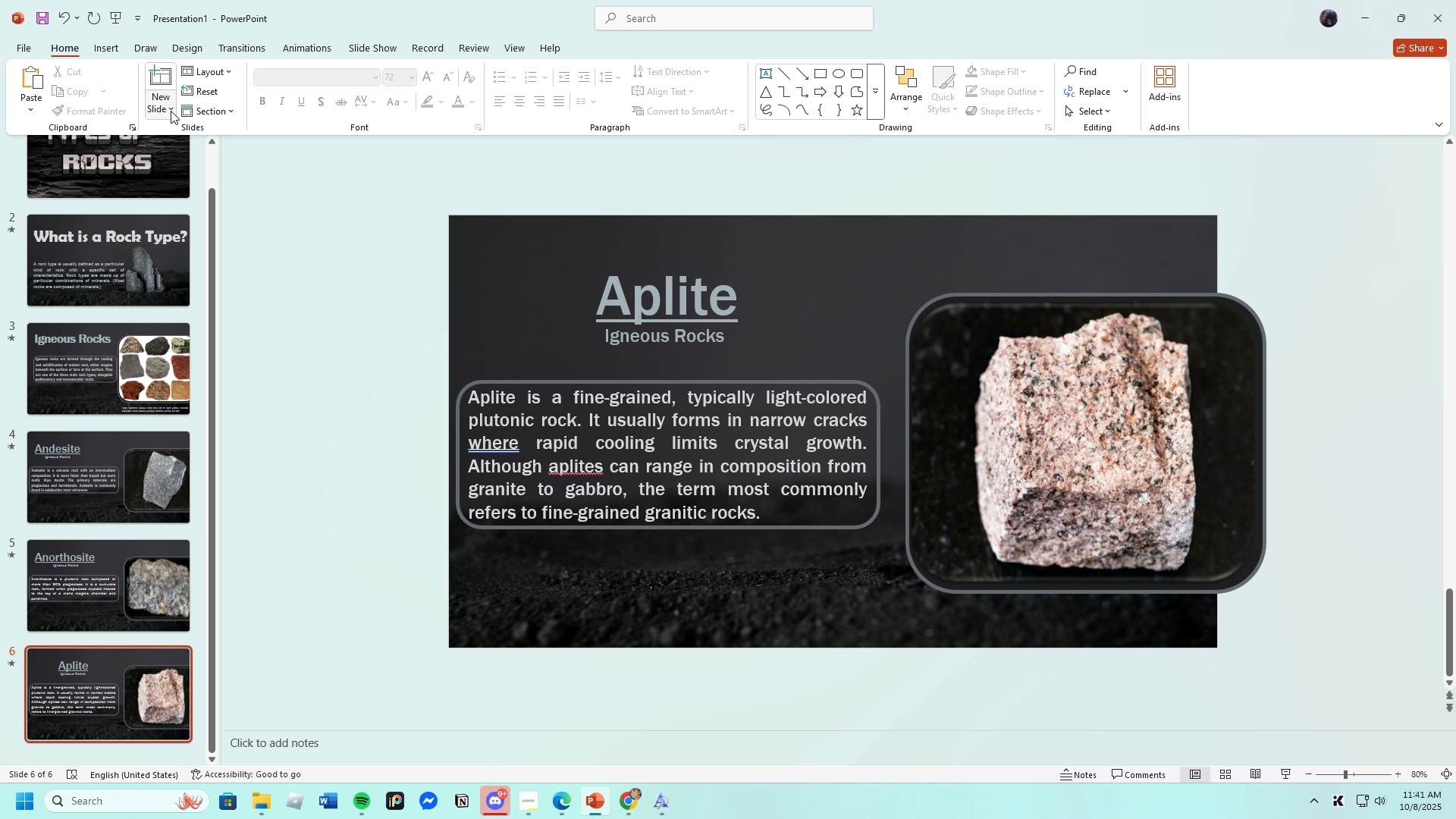 
left_click([172, 110])
 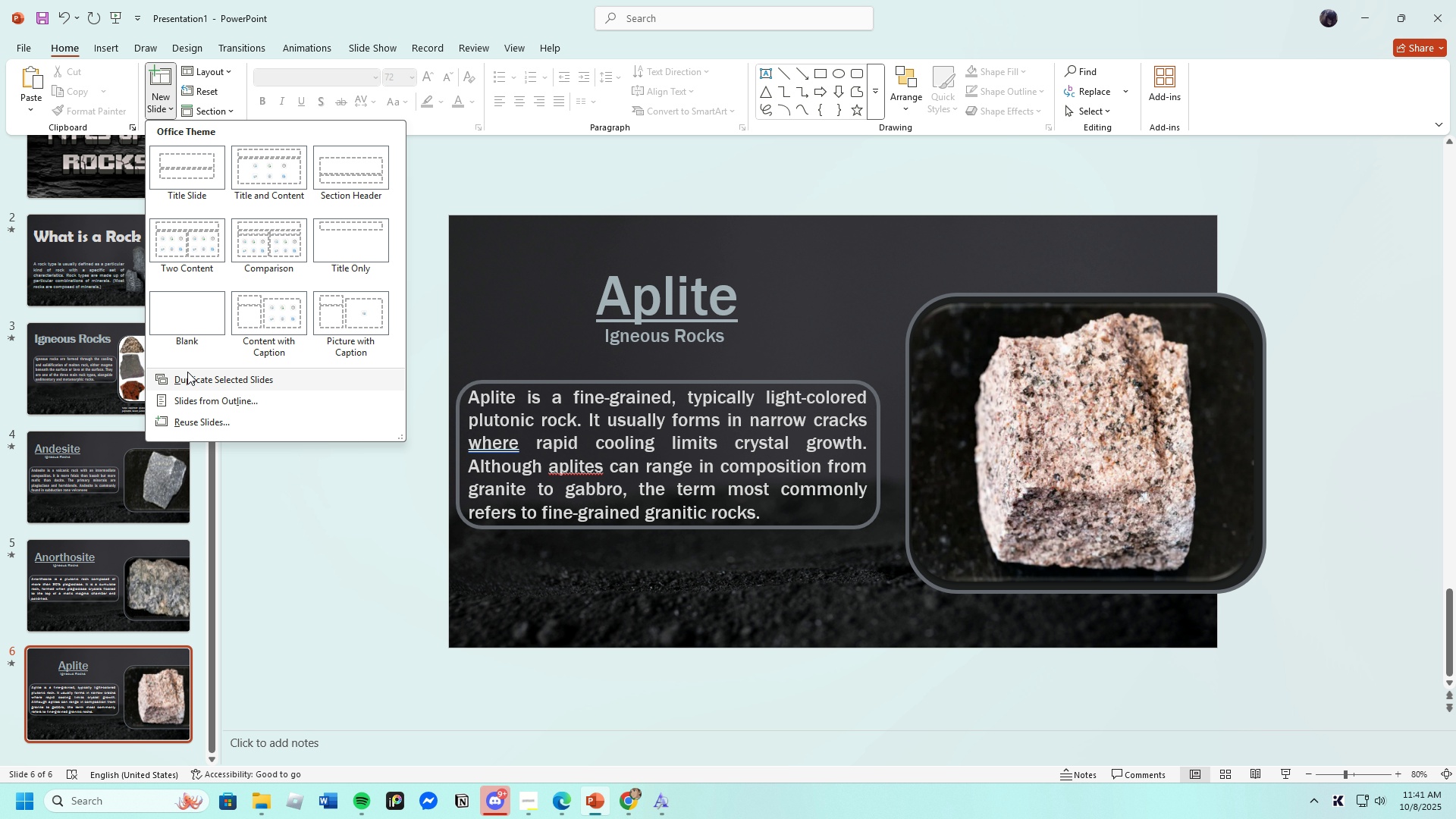 
left_click([188, 373])
 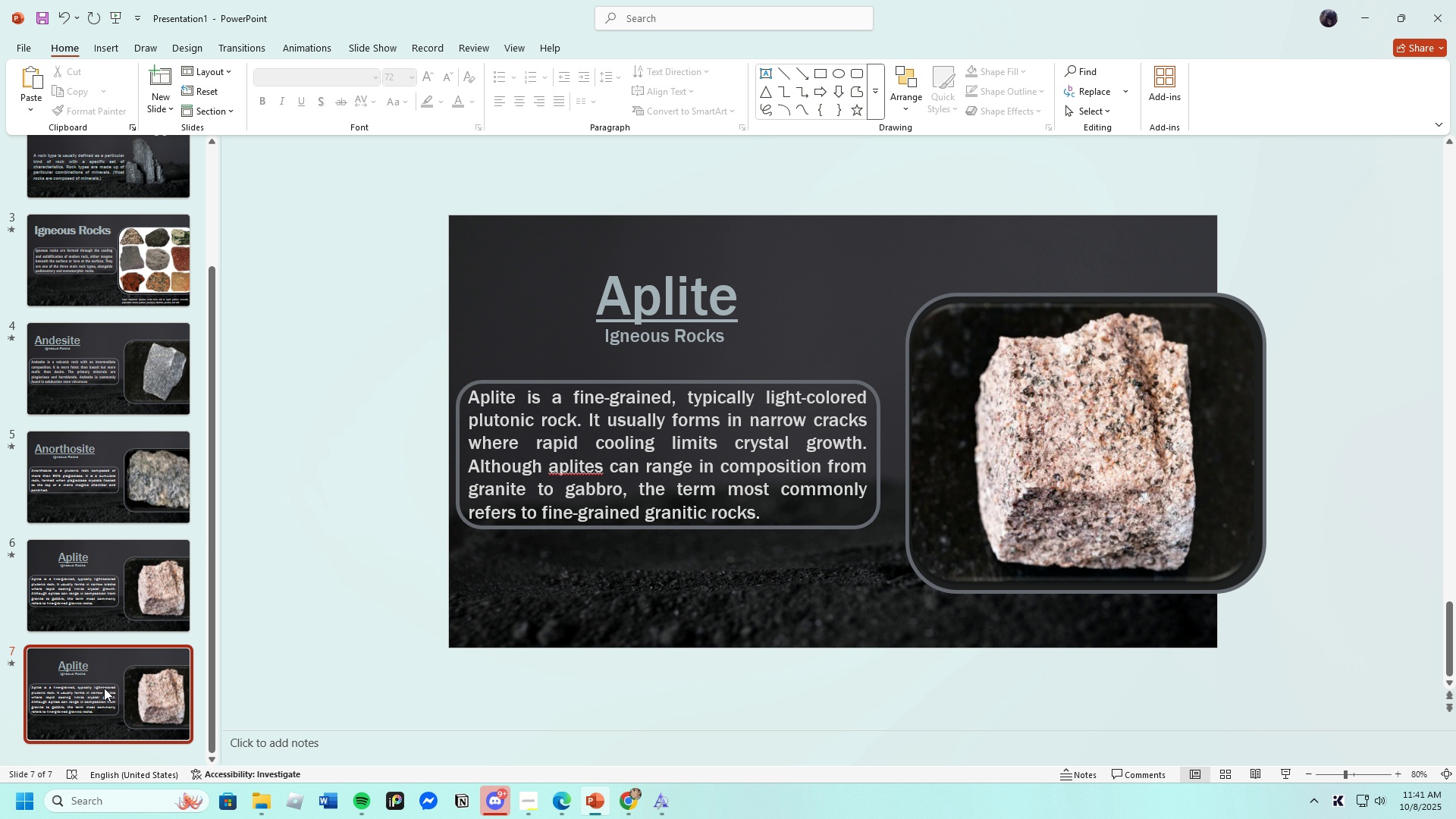 
left_click([104, 688])
 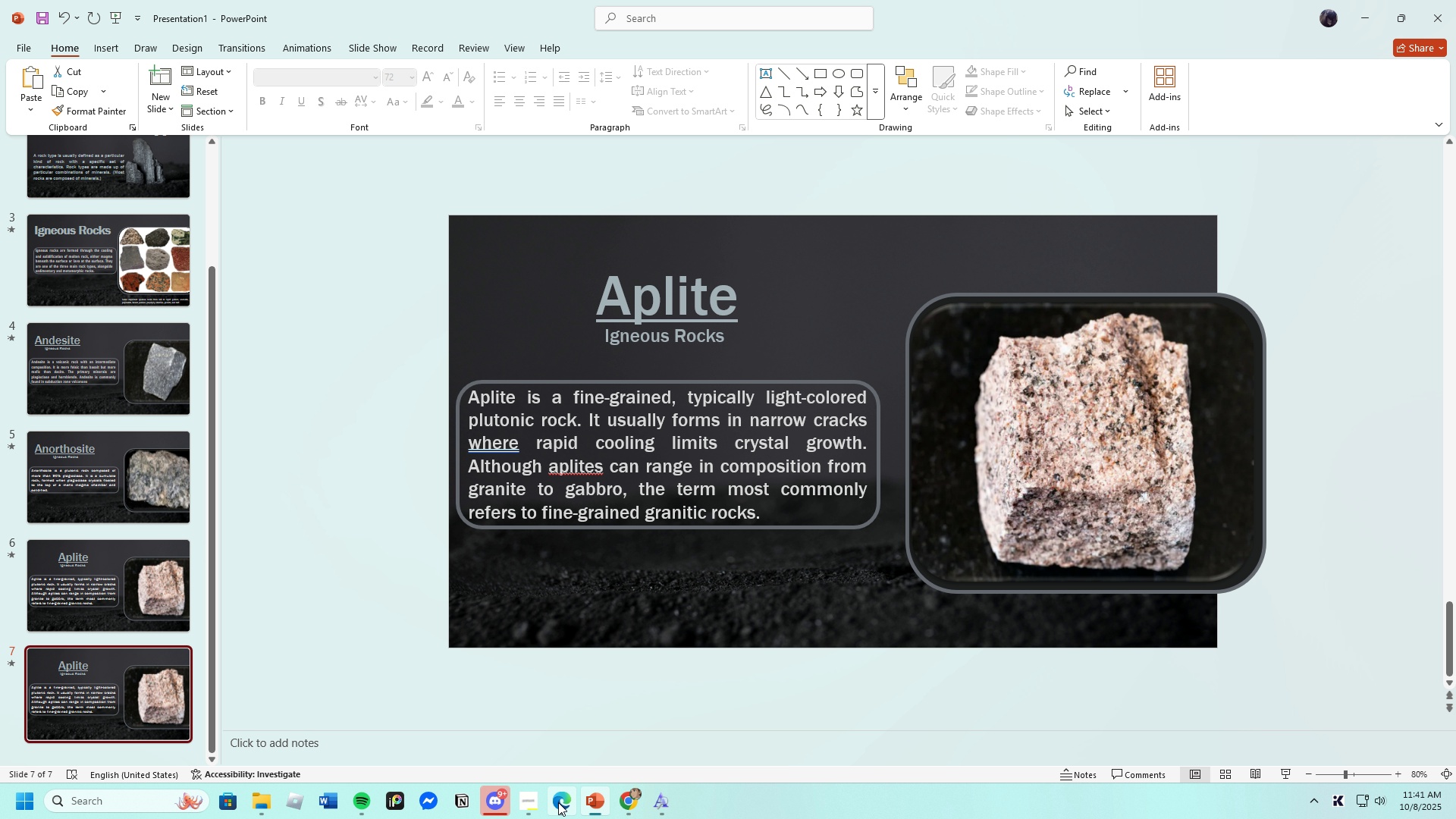 
left_click([558, 802])
 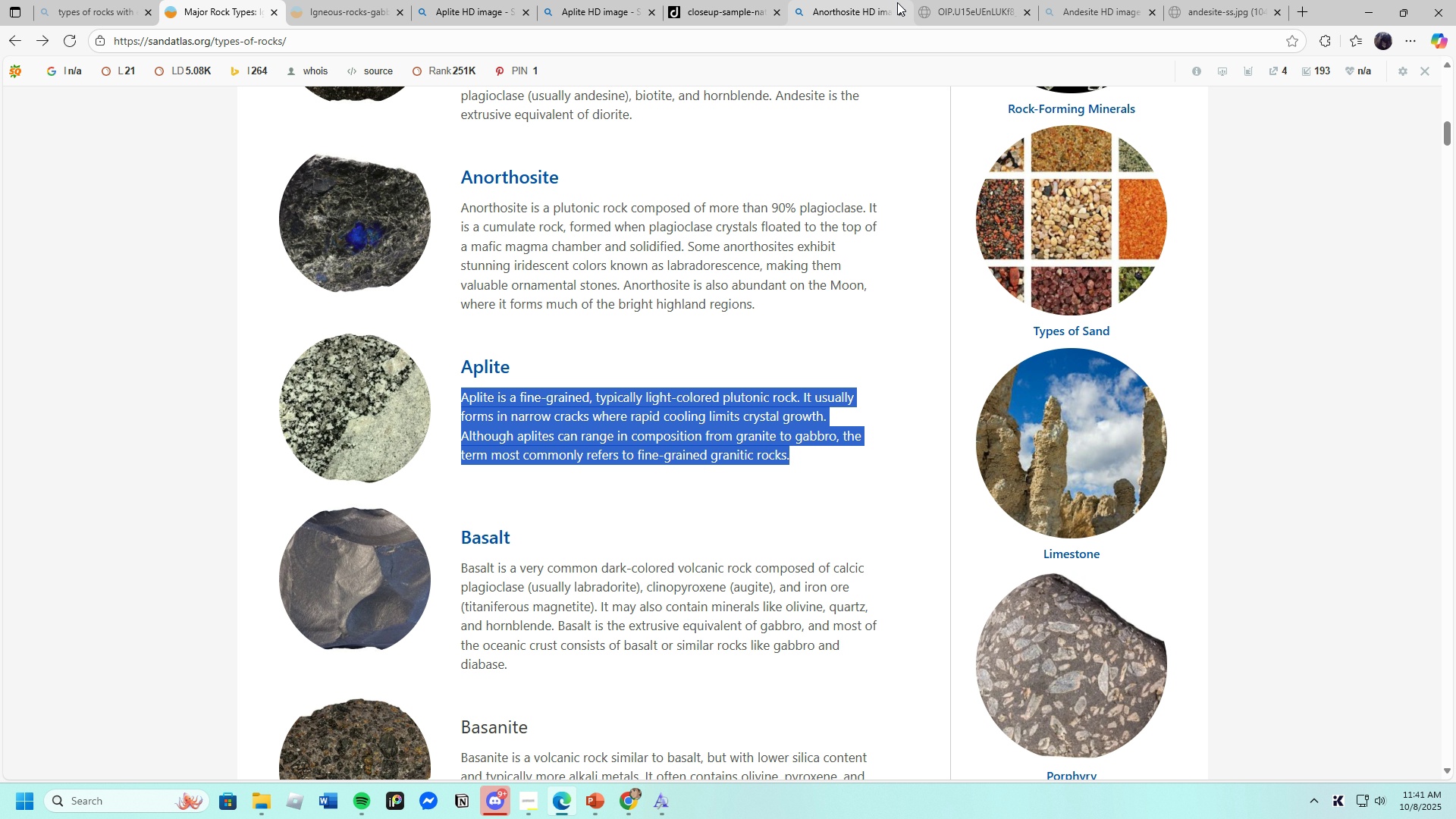 
left_click([905, 13])
 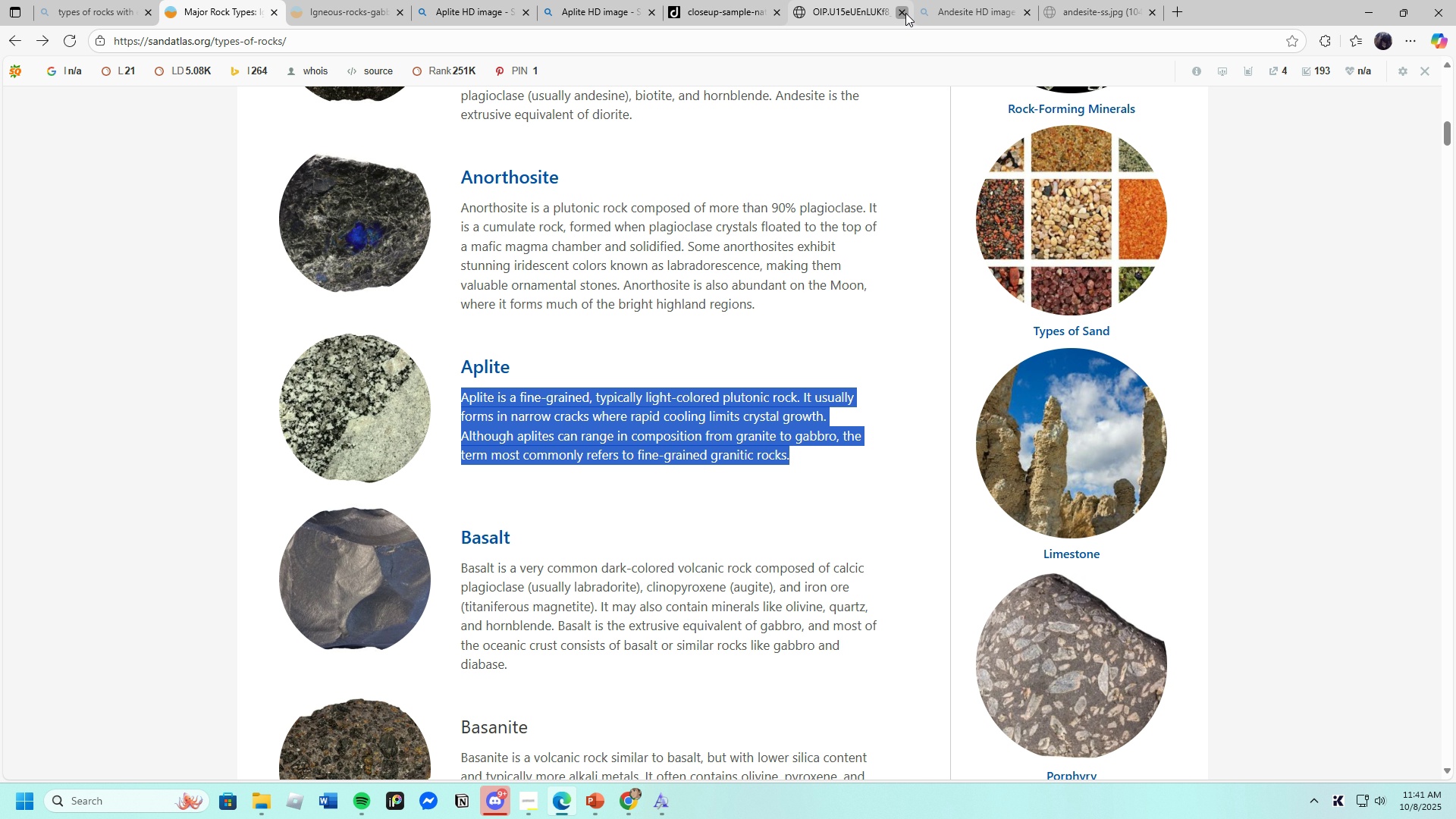 
left_click([905, 13])
 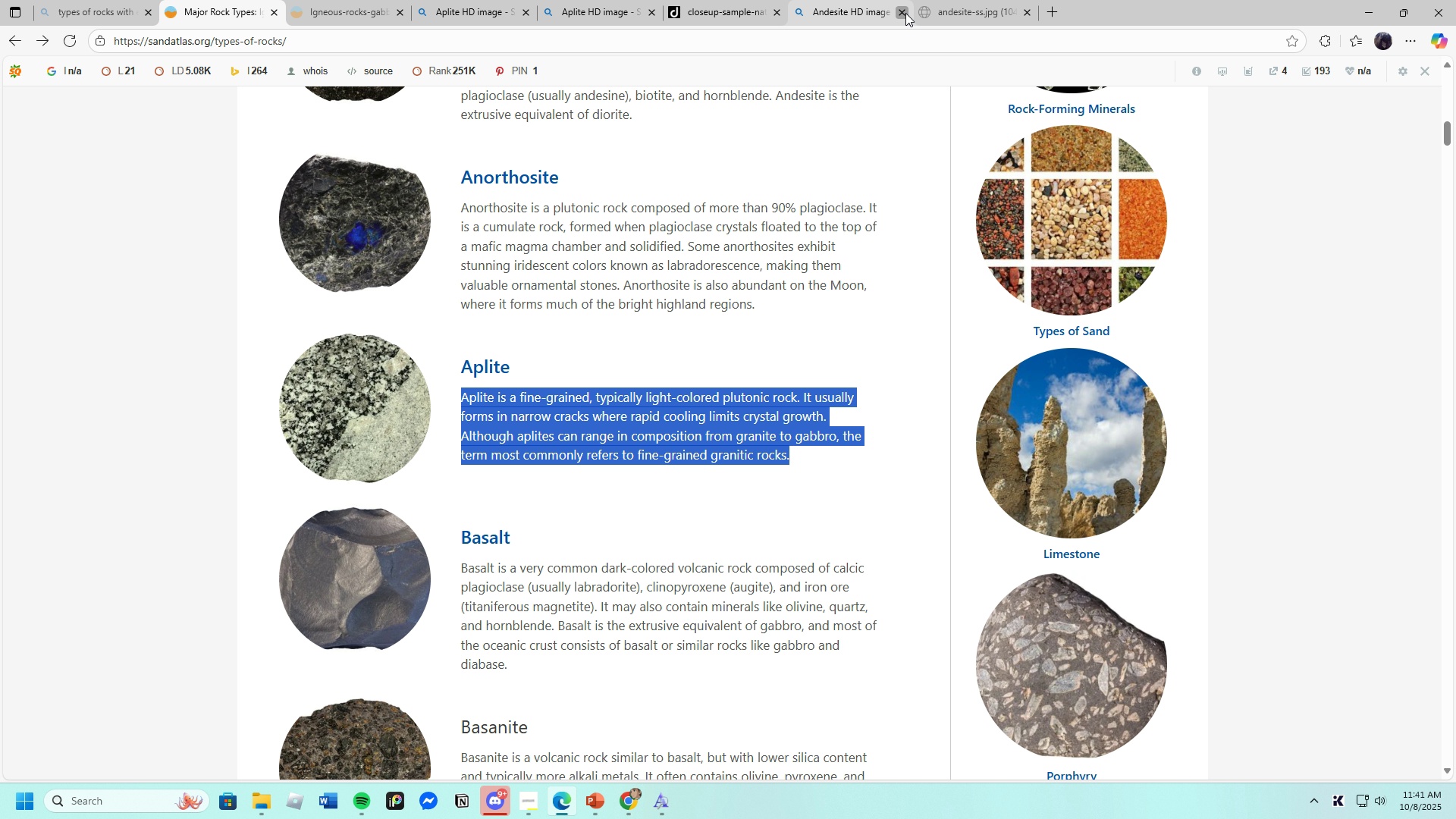 
left_click([905, 13])
 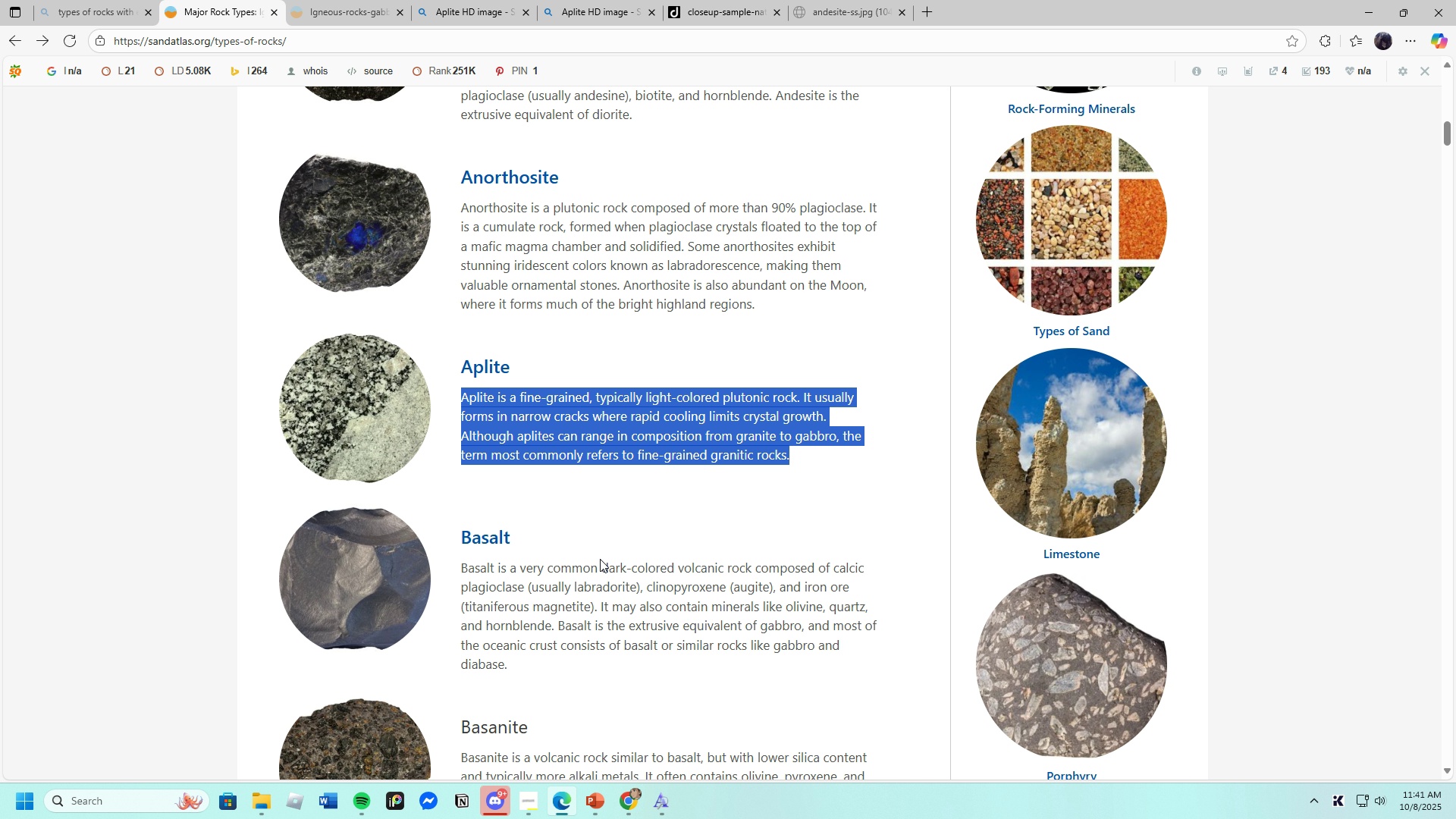 
scroll: coordinate [592, 560], scroll_direction: down, amount: 3.0
 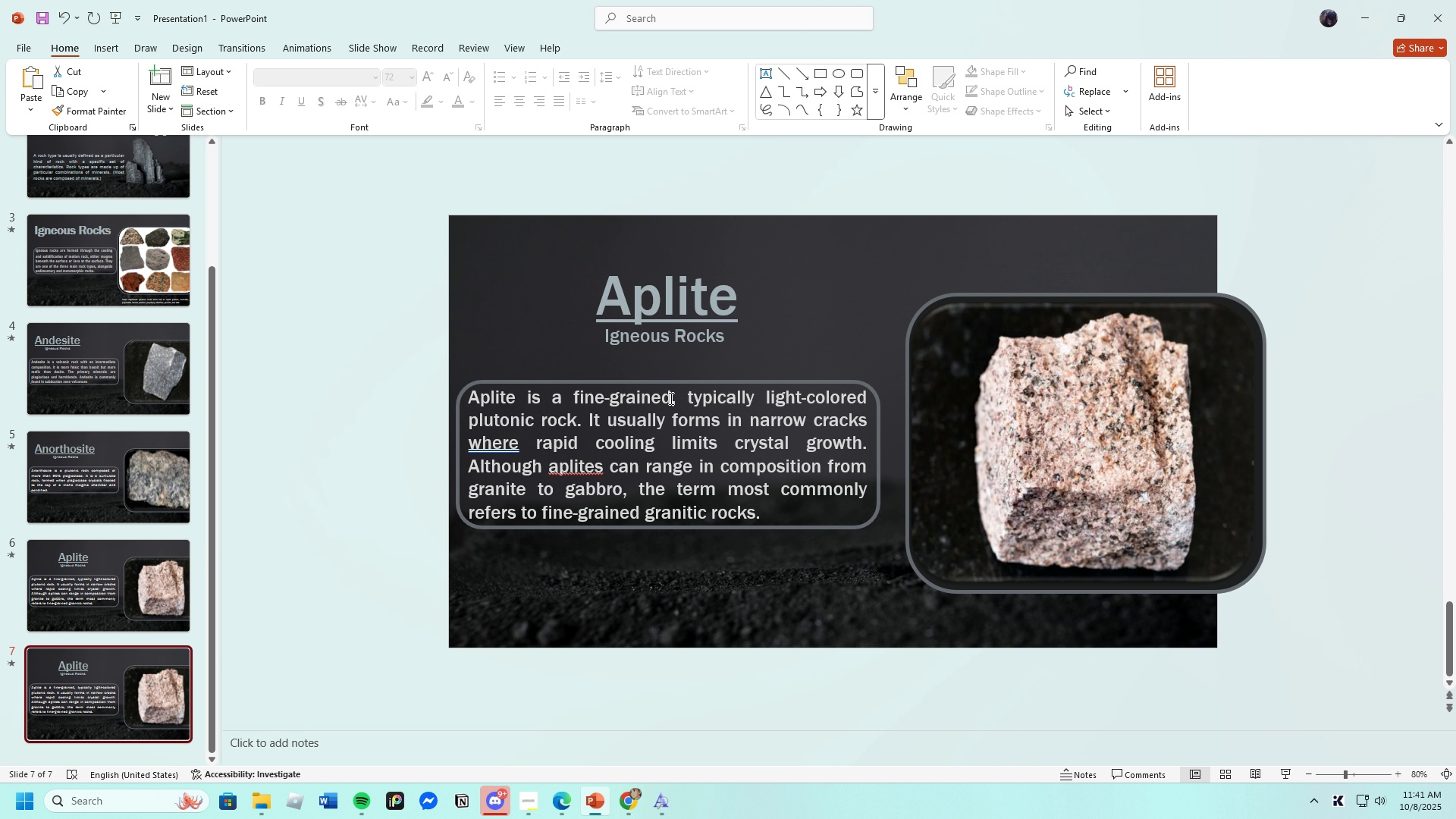 
left_click([738, 304])
 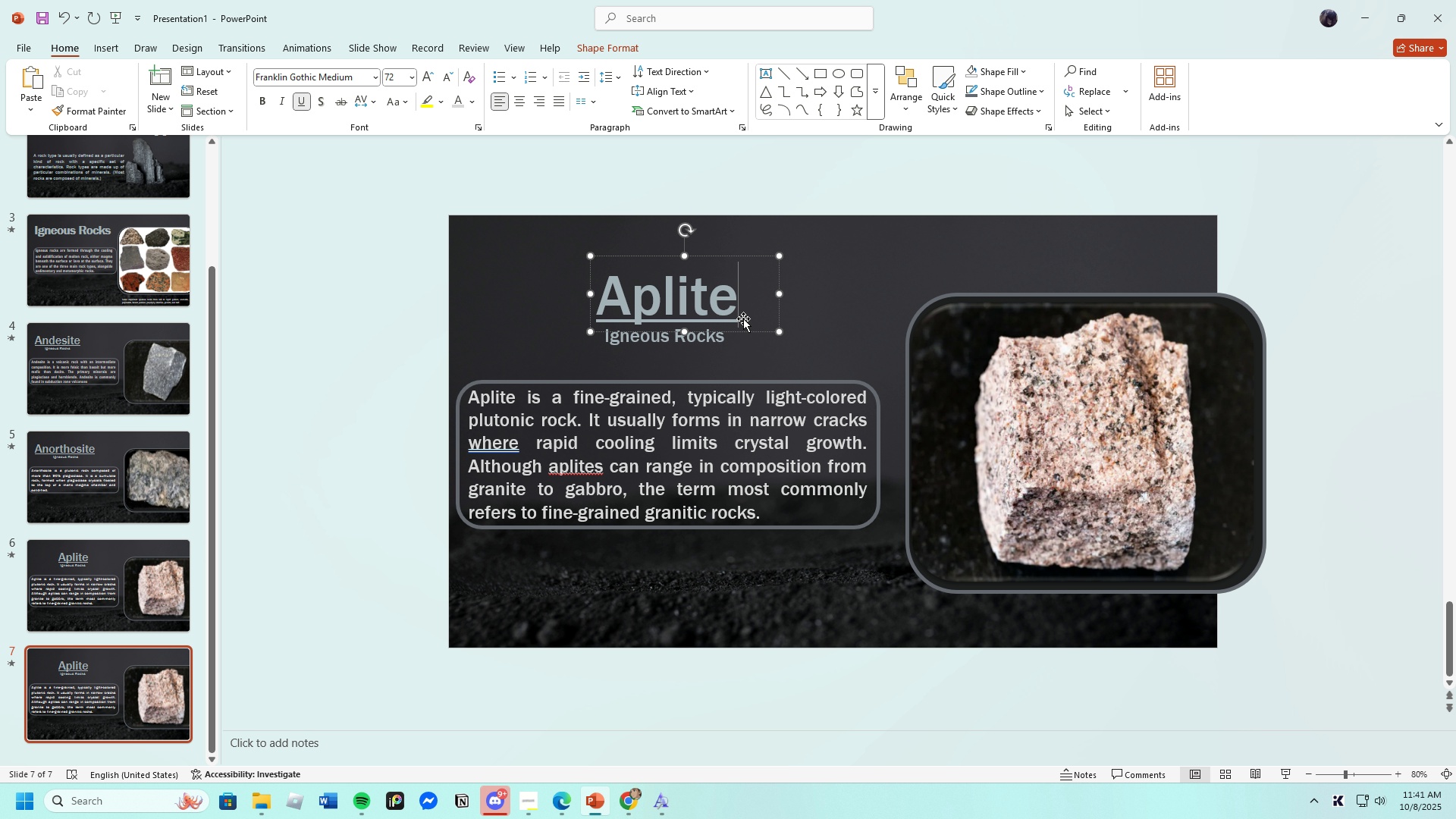 
key(Backspace)
key(Backspace)
key(Backspace)
key(Backspace)
key(Backspace)
key(Backspace)
type(Basalt)